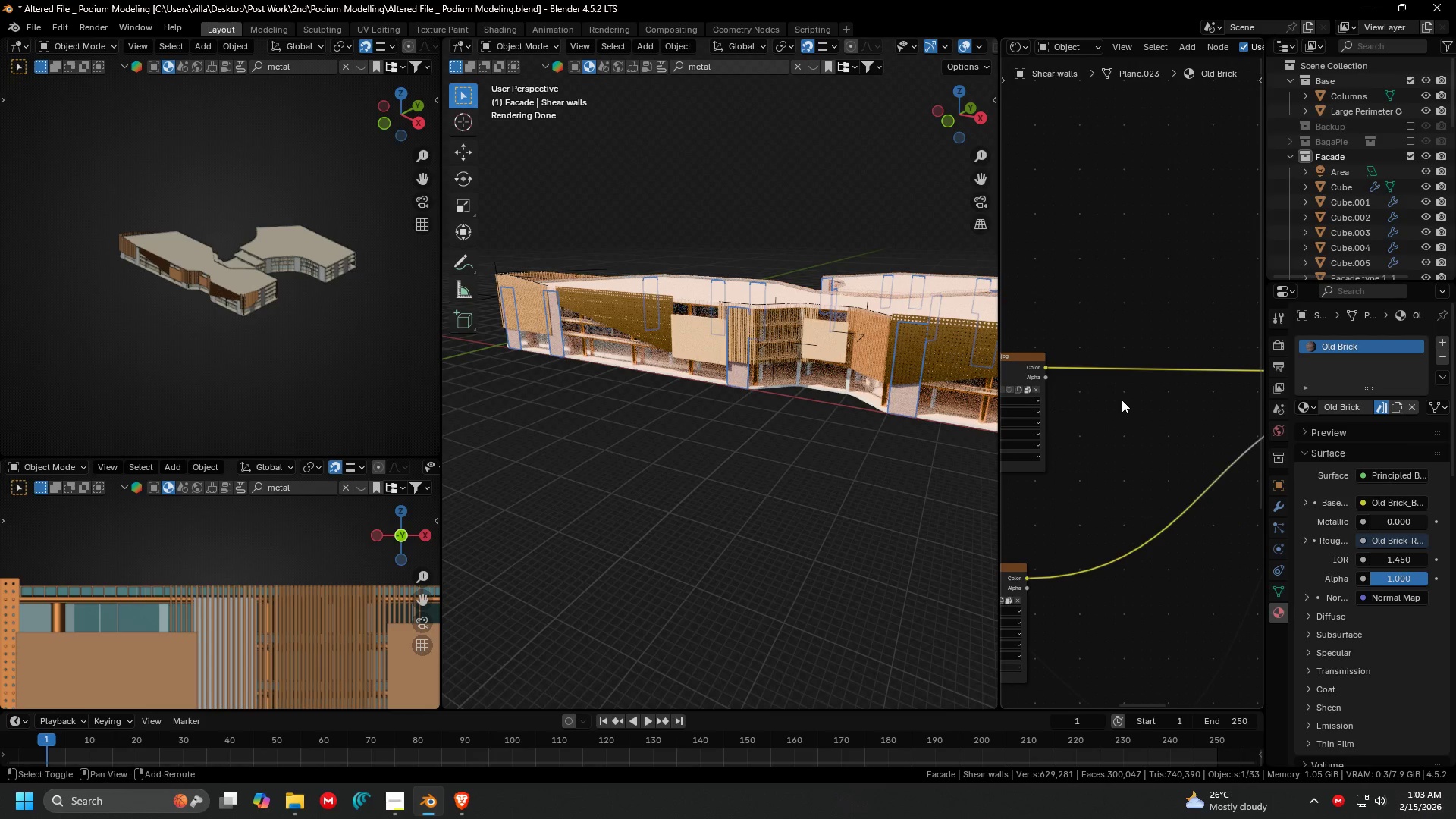 
key(Shift+ShiftLeft)
 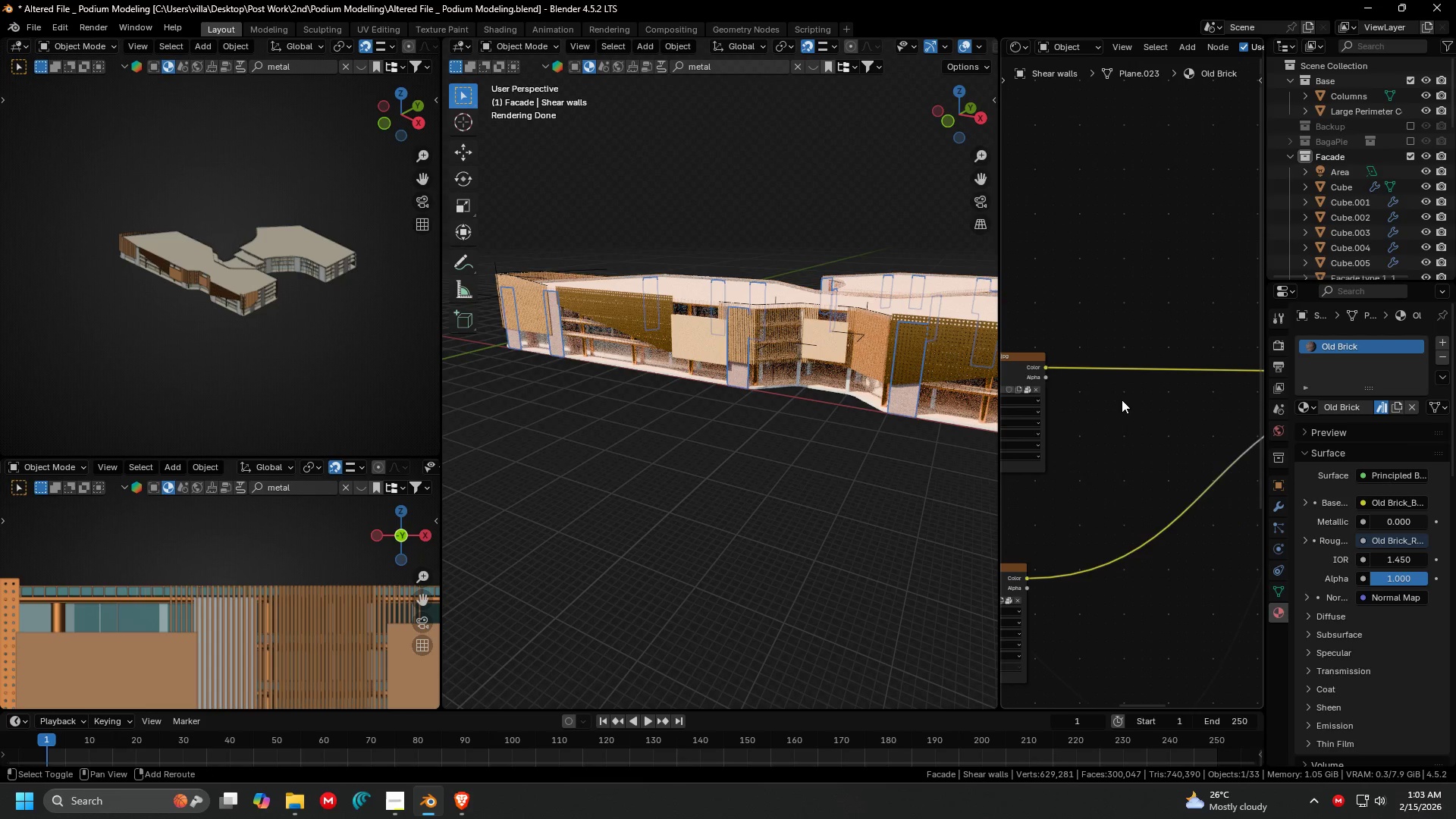 
key(Shift+A)
 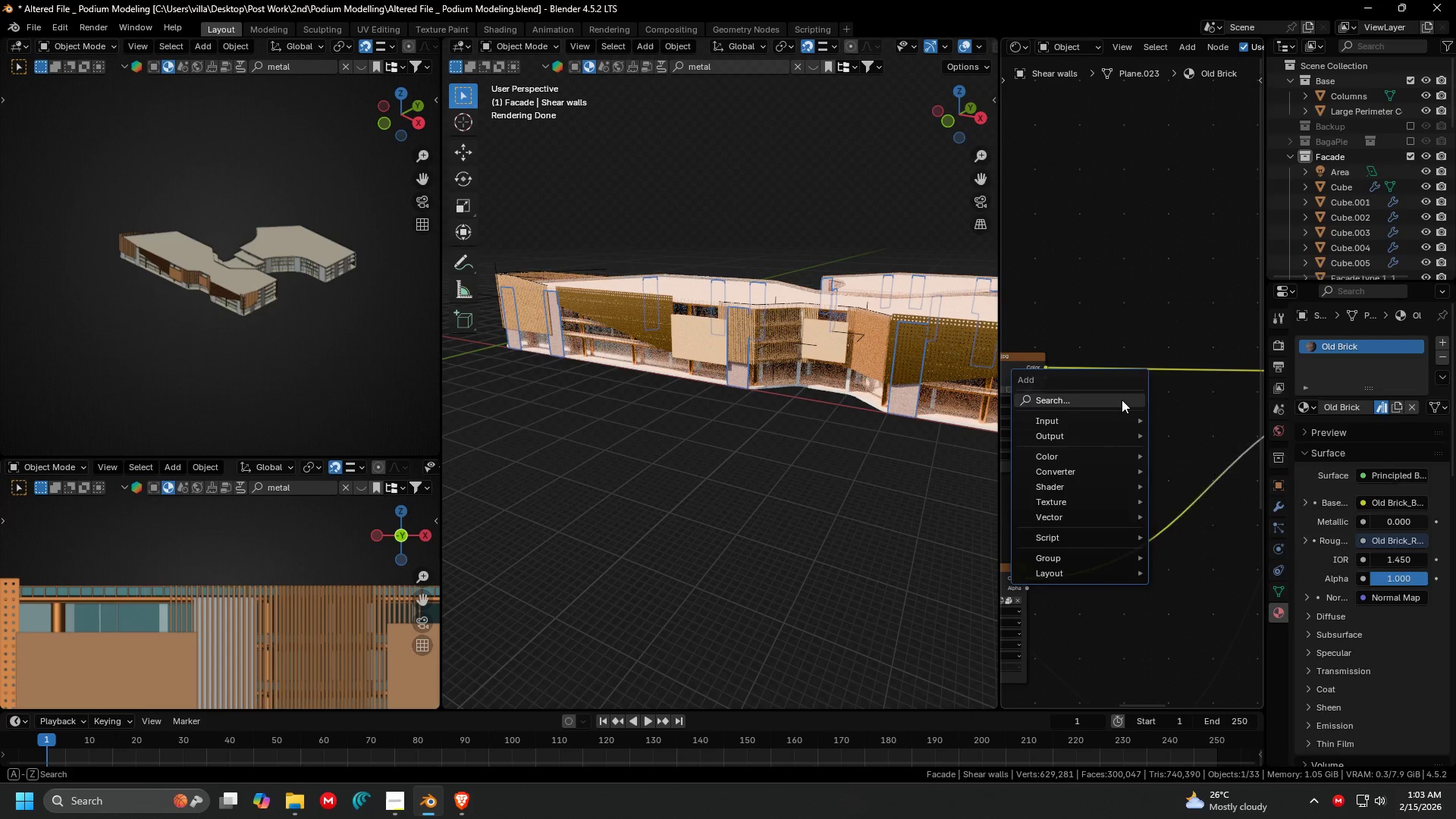 
double_click([1122, 400])
 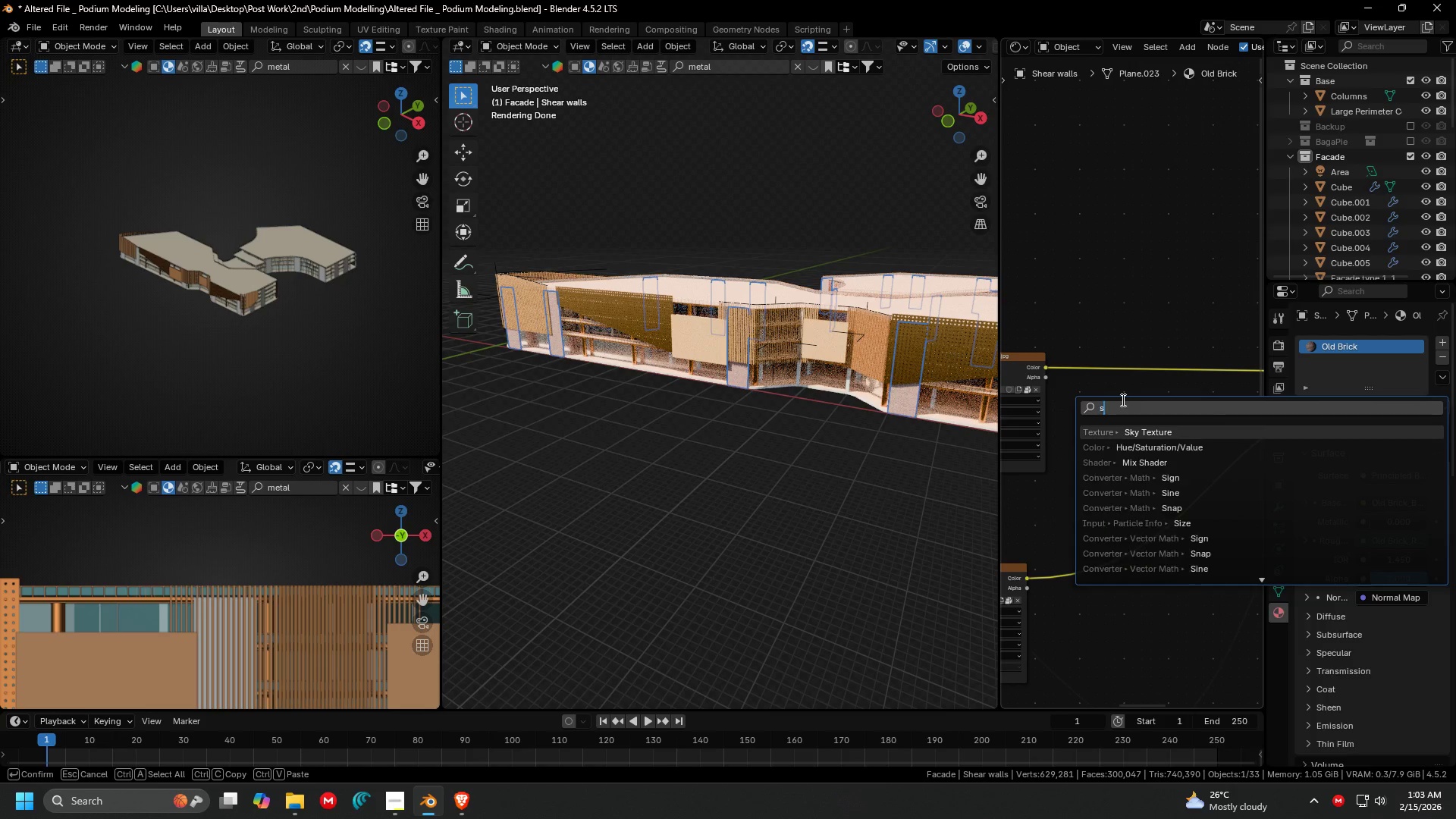 
type(s)
key(Backspace)
type(hsv)
 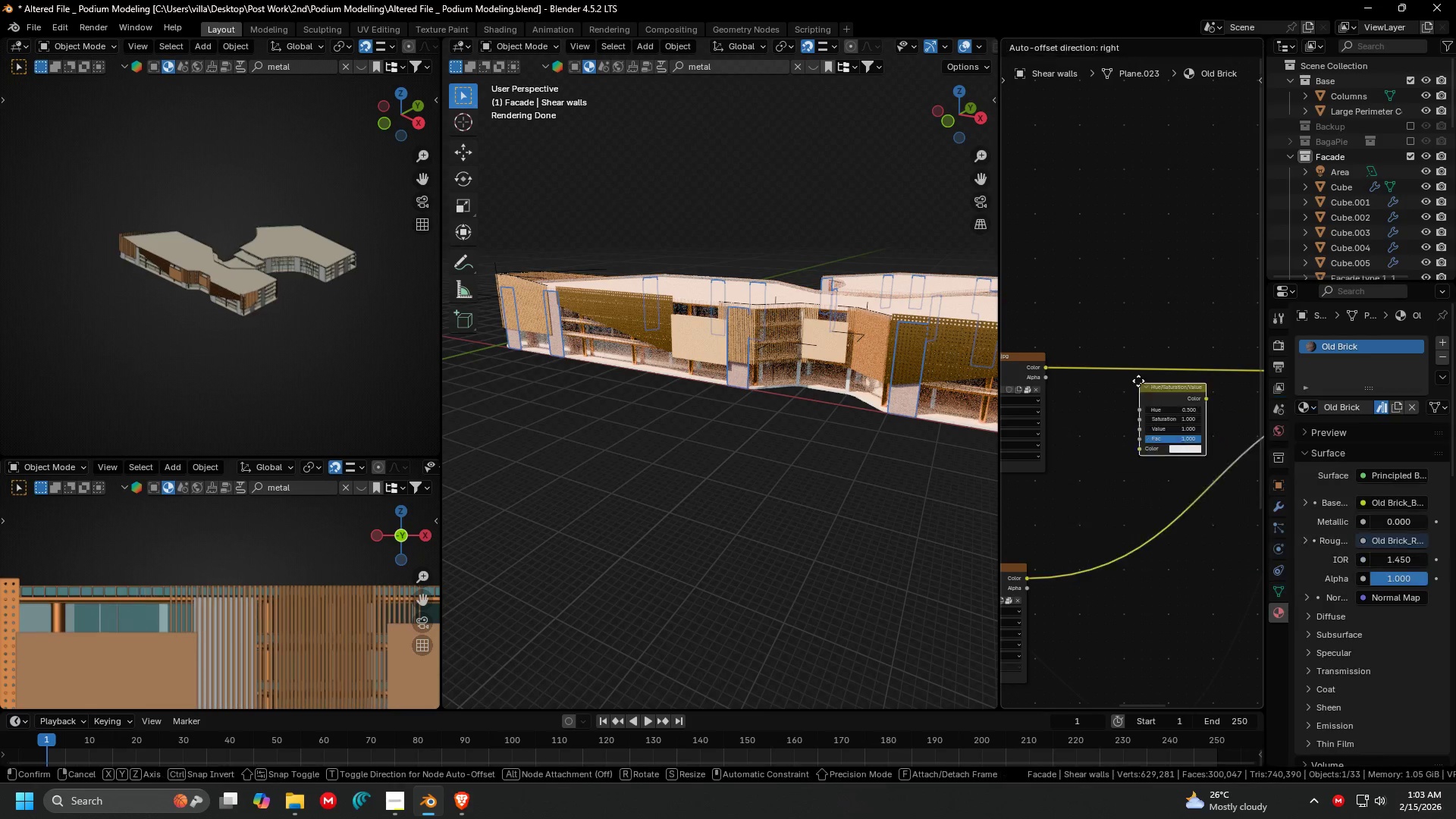 
double_click([1132, 334])
 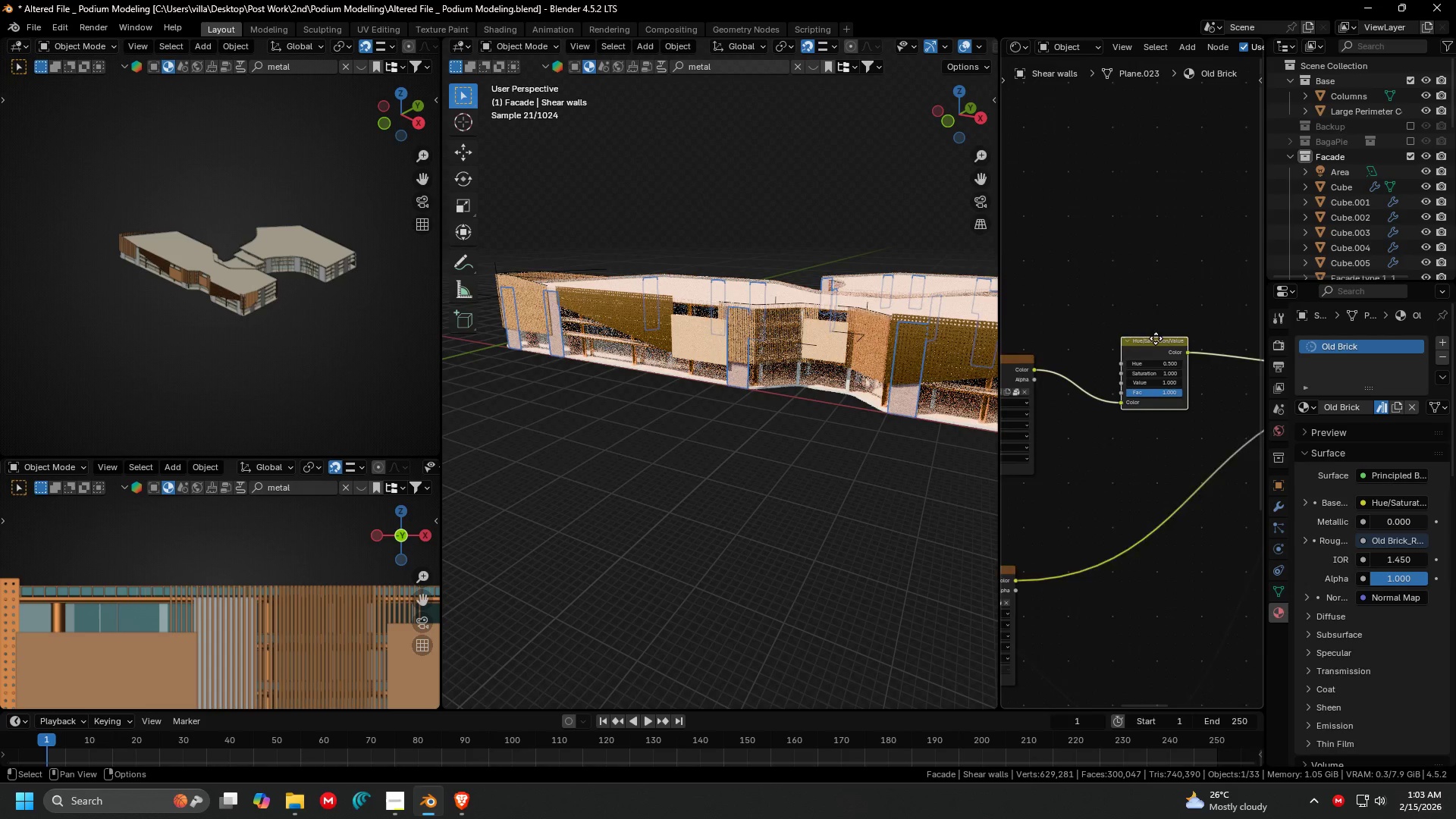 
left_click_drag(start_coordinate=[1118, 370], to_coordinate=[1110, 371])
 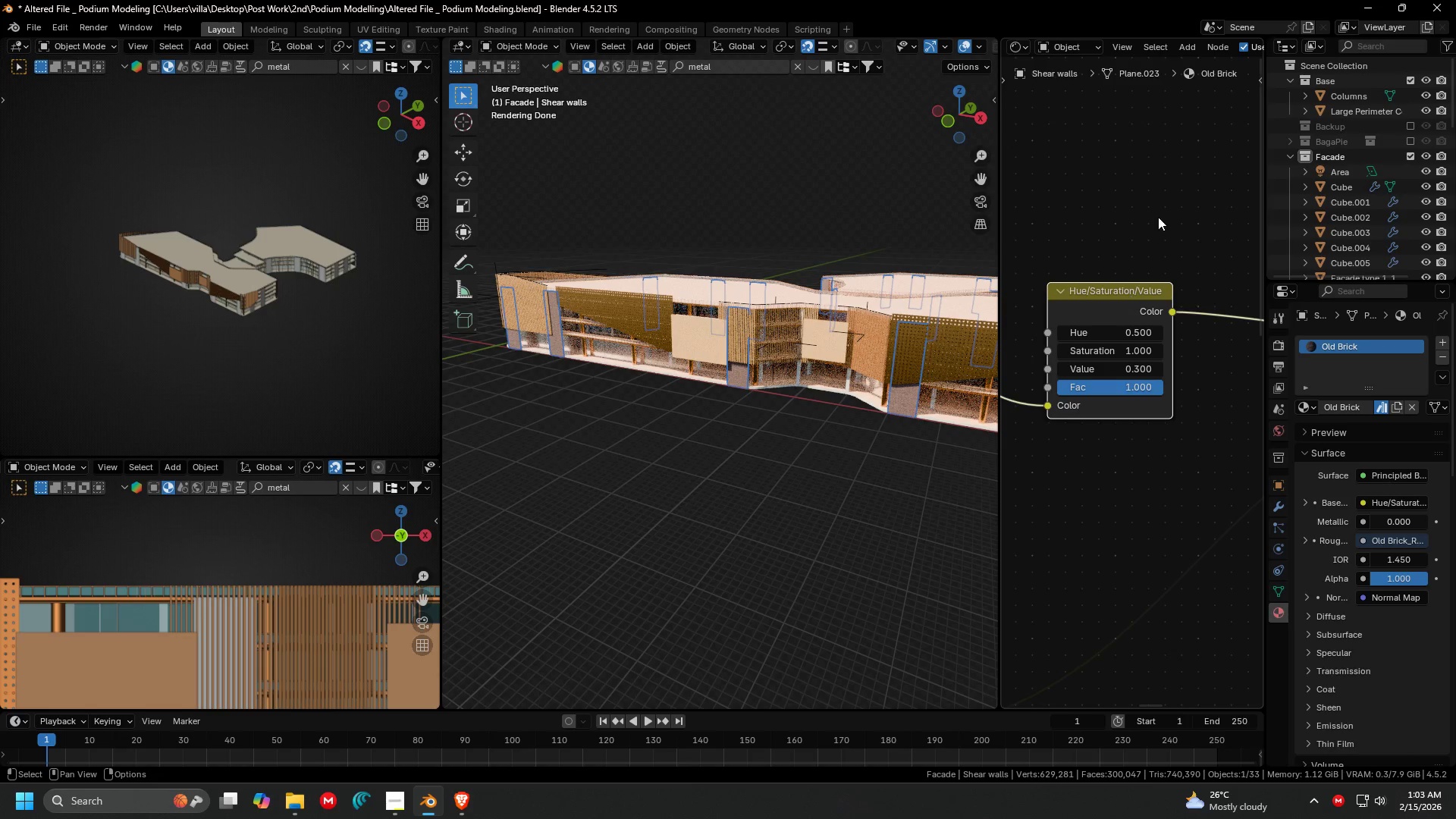 
scroll: coordinate [1120, 395], scroll_direction: up, amount: 9.0
 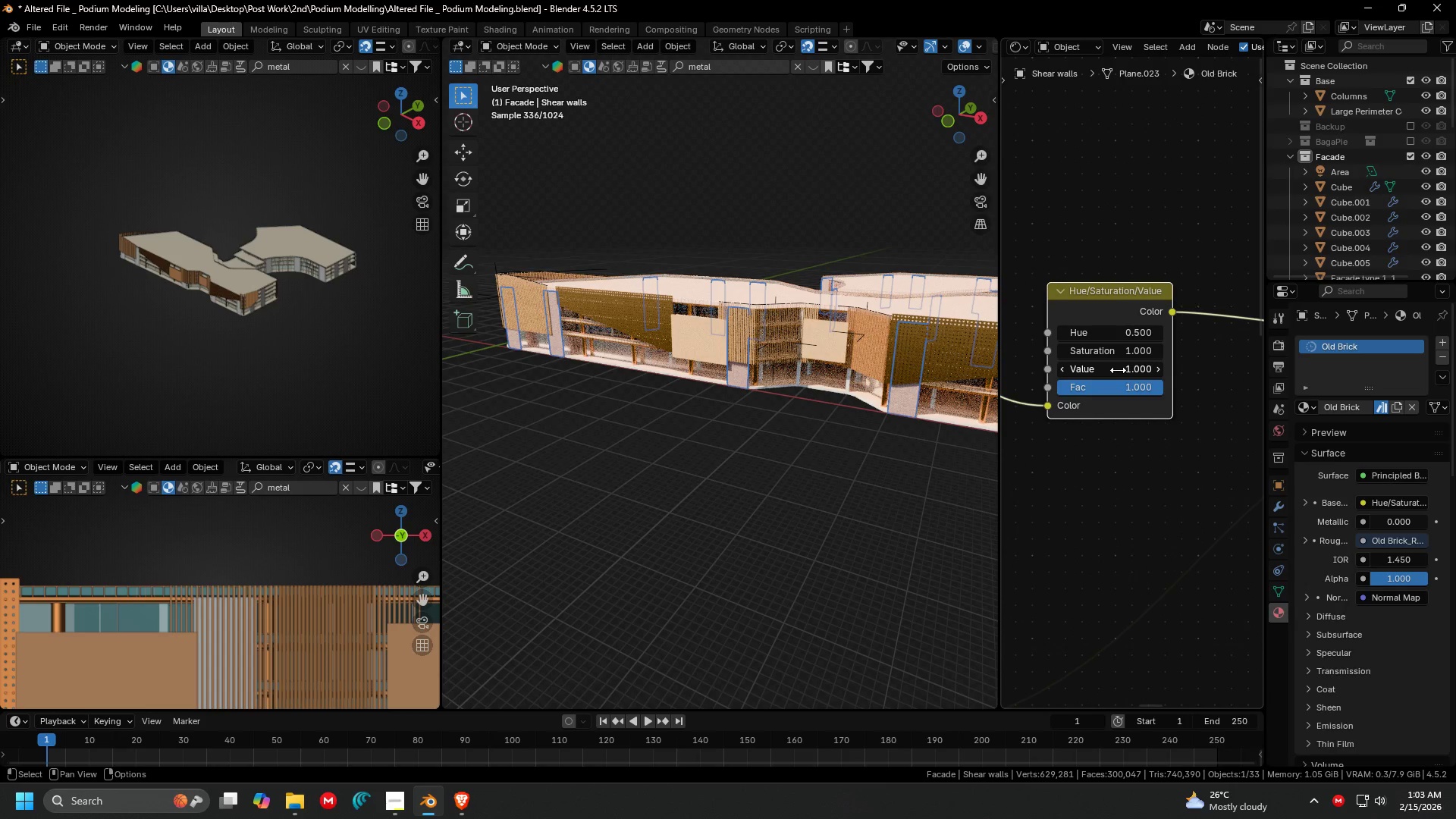 
left_click([1159, 215])
 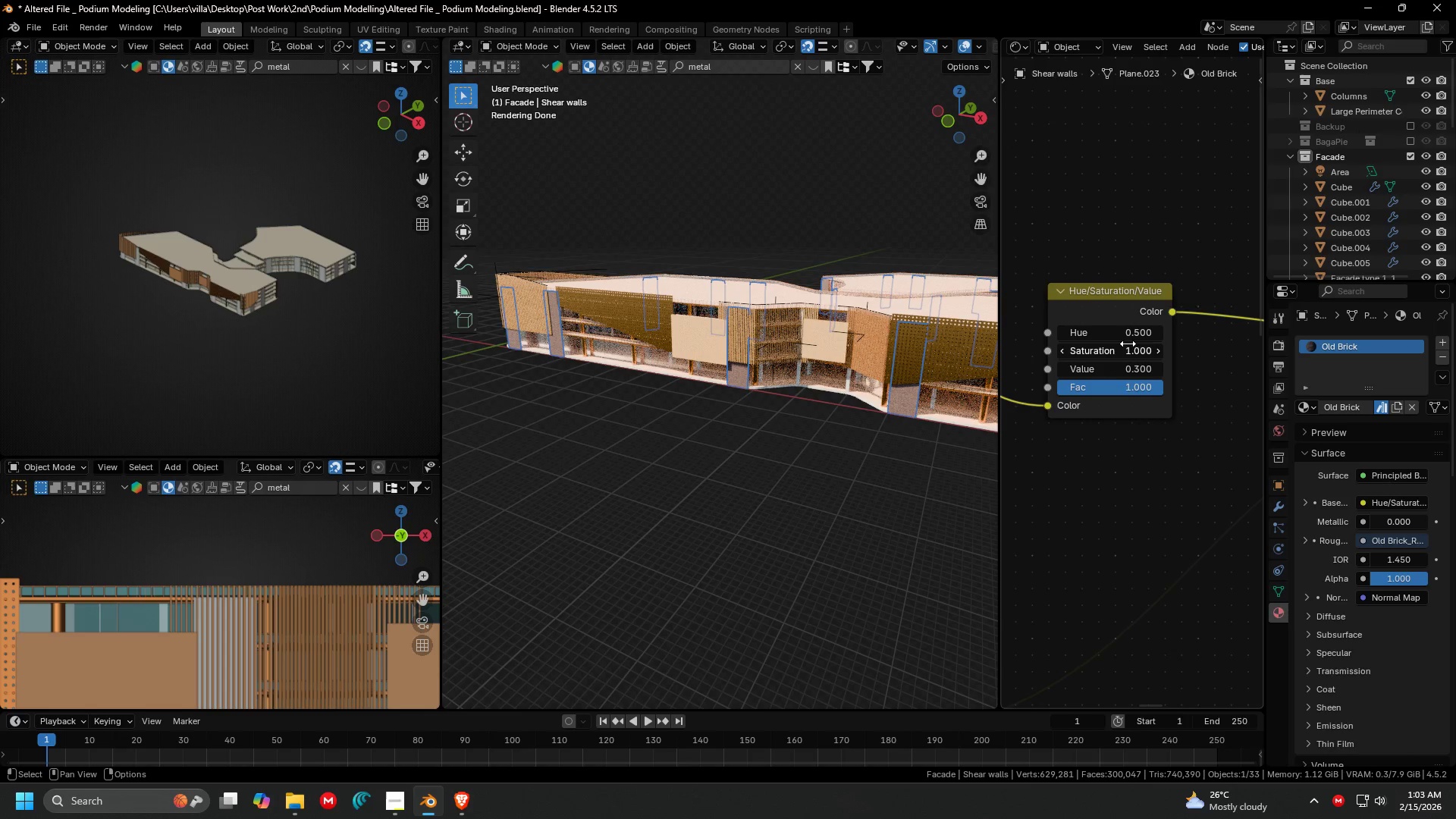 
left_click_drag(start_coordinate=[1108, 356], to_coordinate=[1119, 355])
 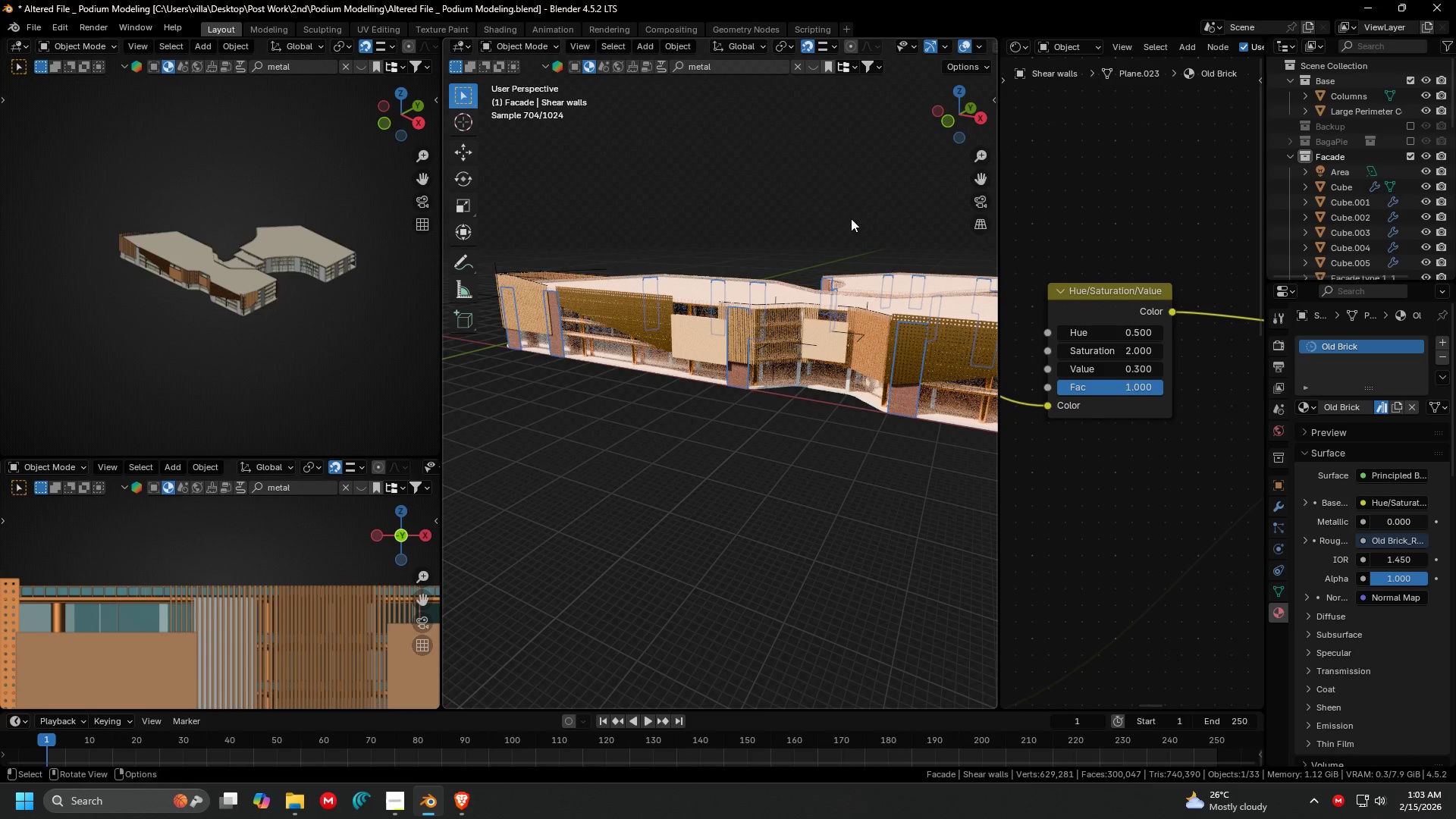 
left_click([787, 196])
 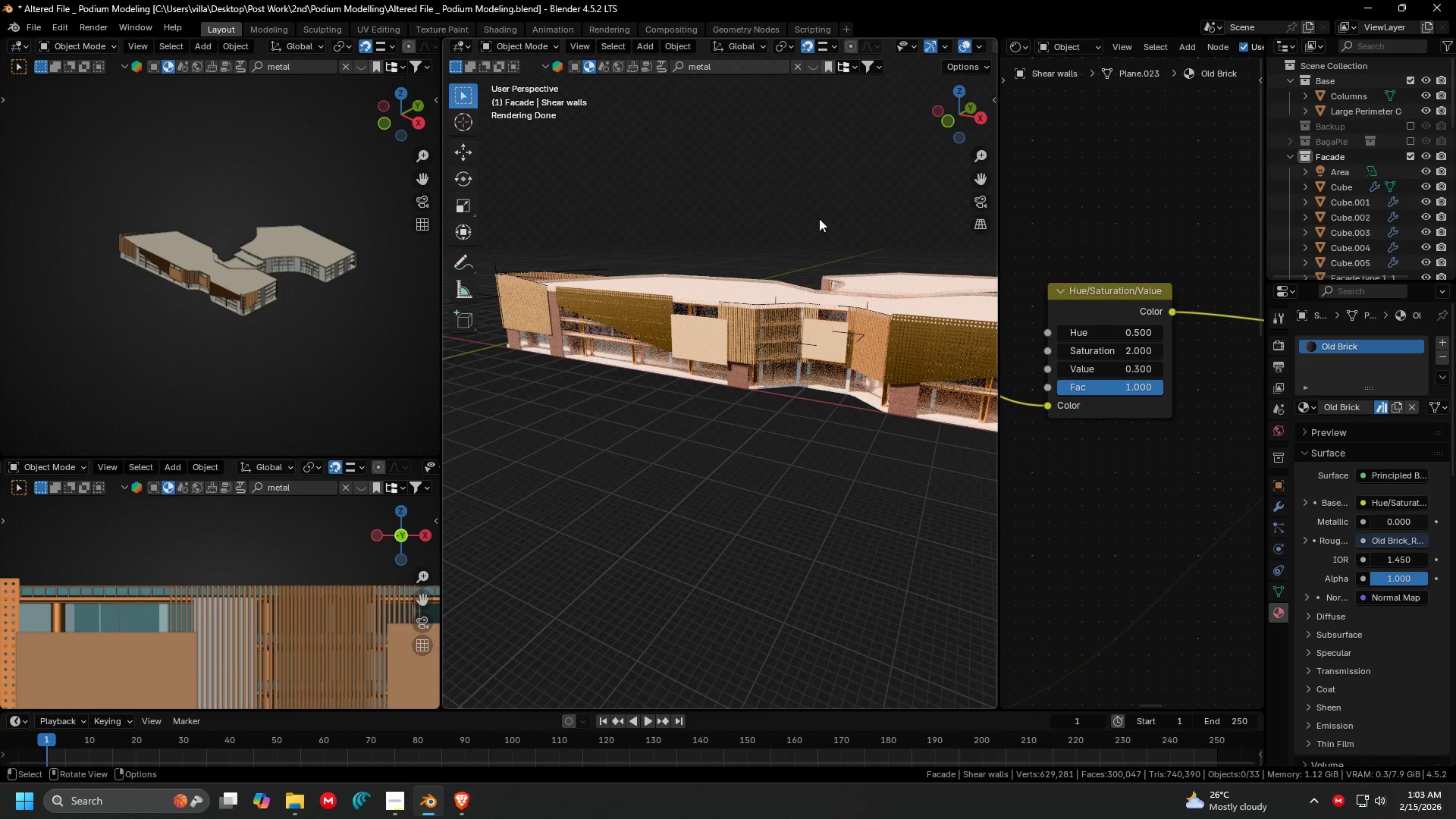 
hold_key(key=ShiftLeft, duration=0.31)
scroll: coordinate [834, 229], scroll_direction: down, amount: 1.0
 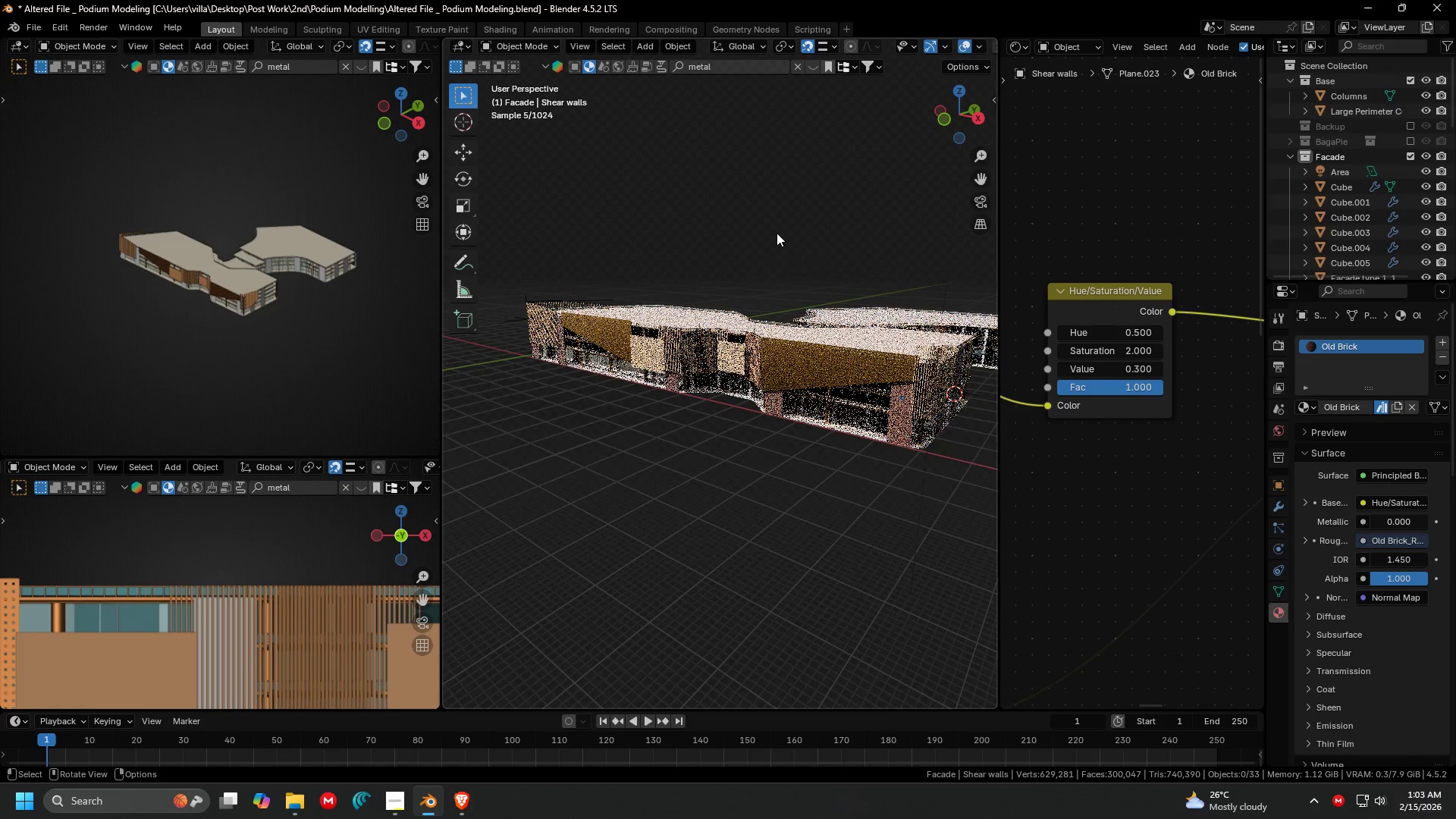 
left_click([745, 347])
 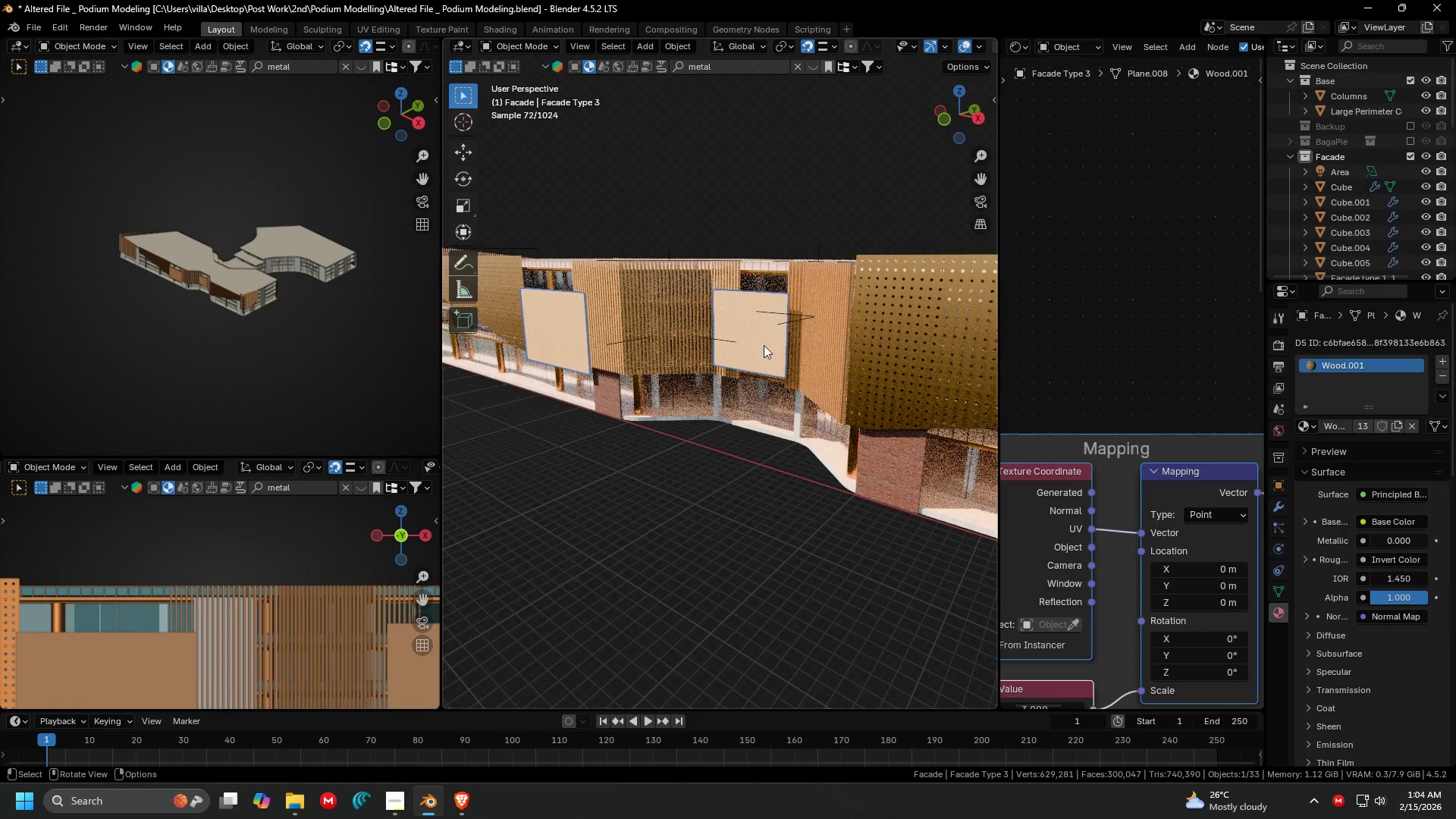 
scroll: coordinate [770, 340], scroll_direction: up, amount: 3.0
 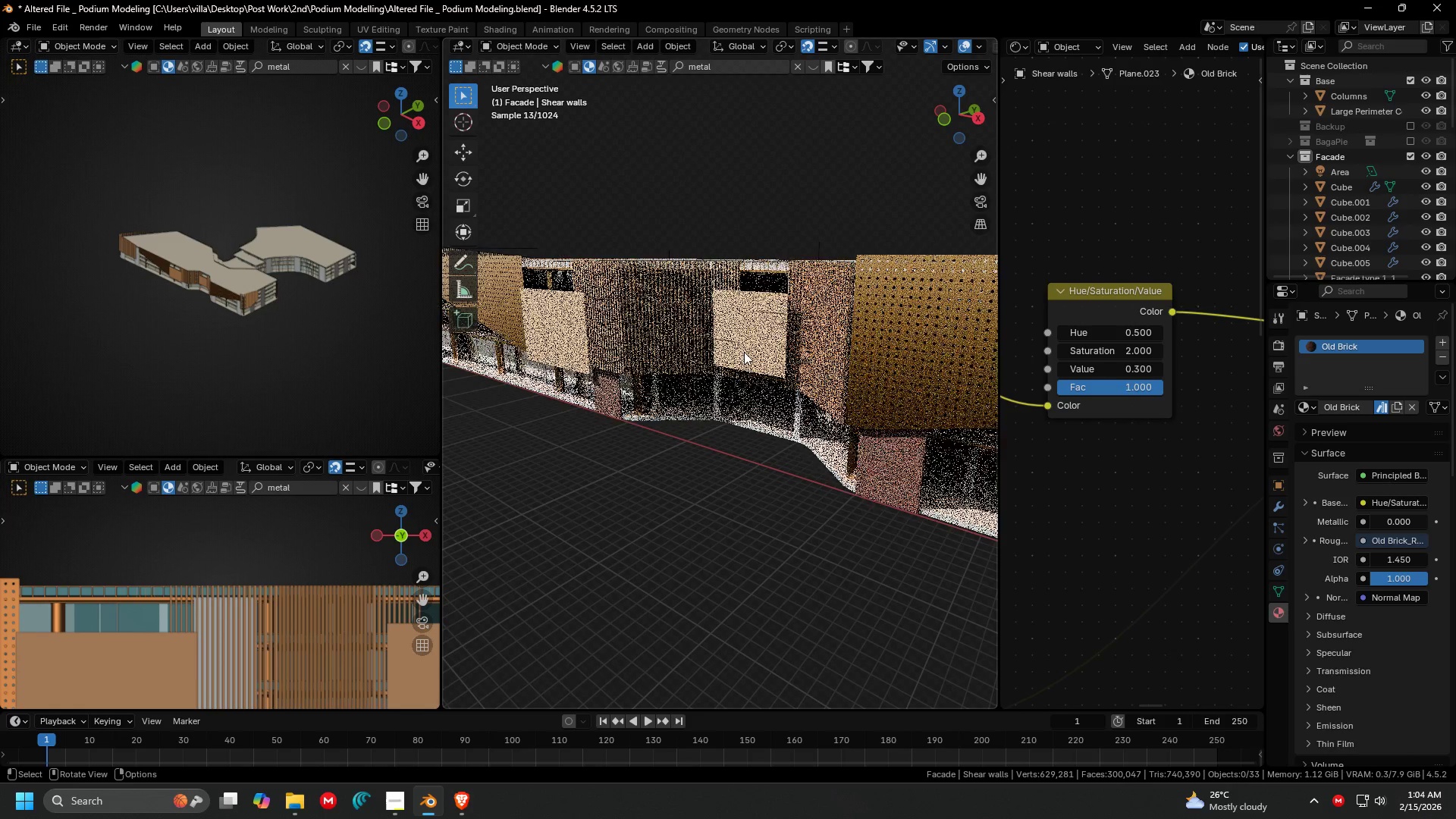 
hold_key(key=ShiftLeft, duration=0.31)
 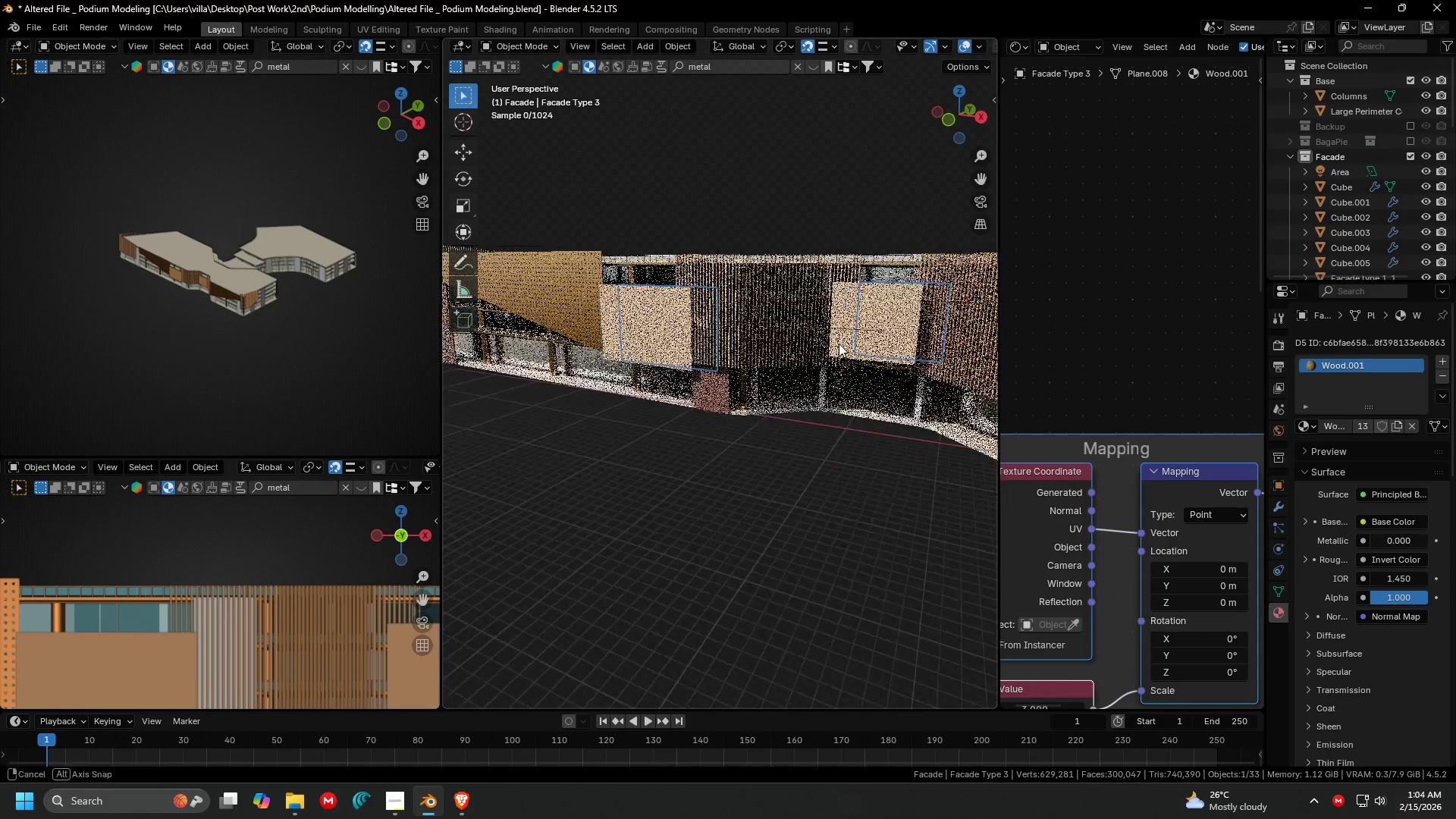 
scroll: coordinate [839, 343], scroll_direction: up, amount: 2.0
 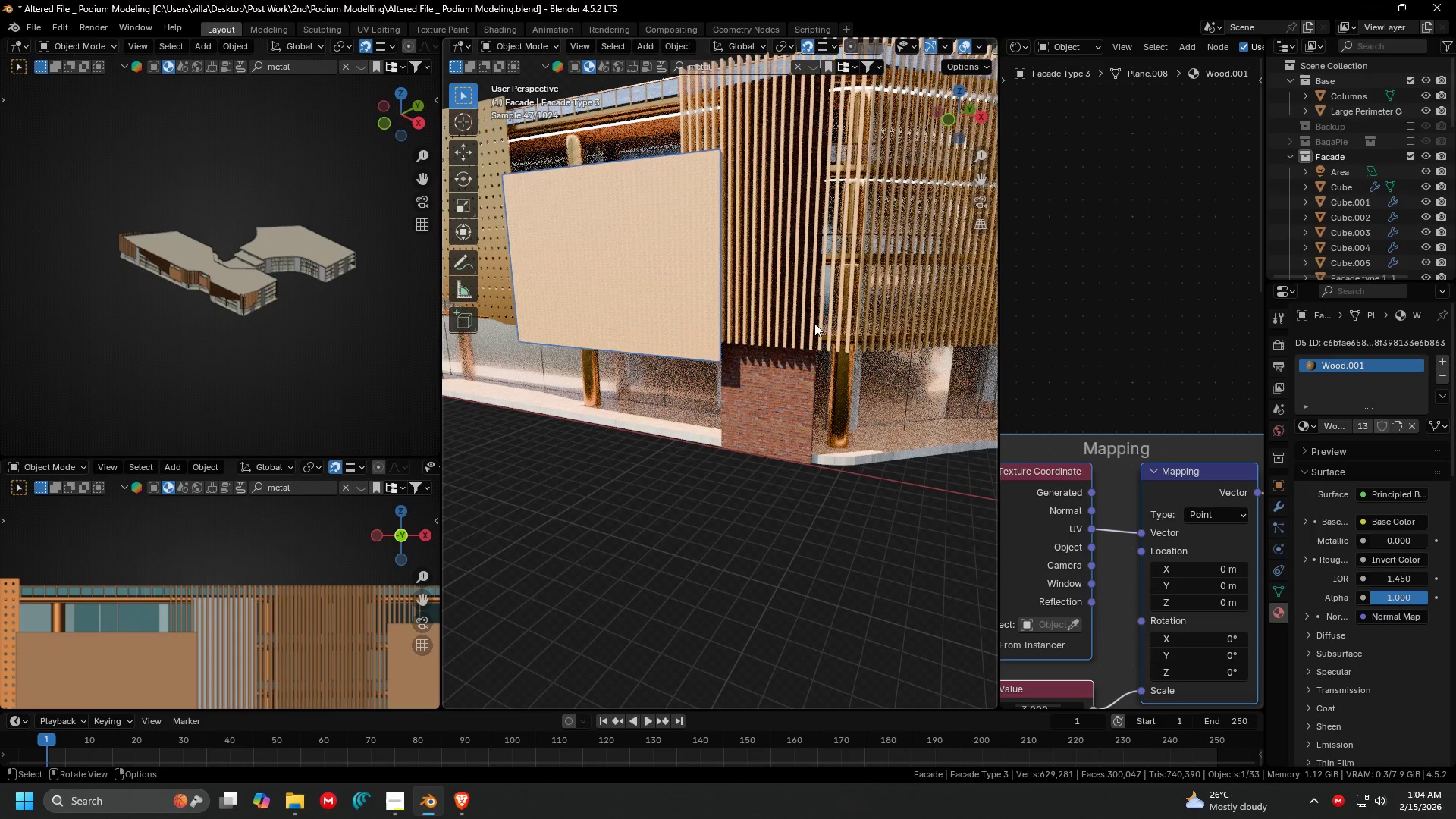 
hold_key(key=ShiftLeft, duration=0.36)
scroll: coordinate [802, 358], scroll_direction: down, amount: 4.0
 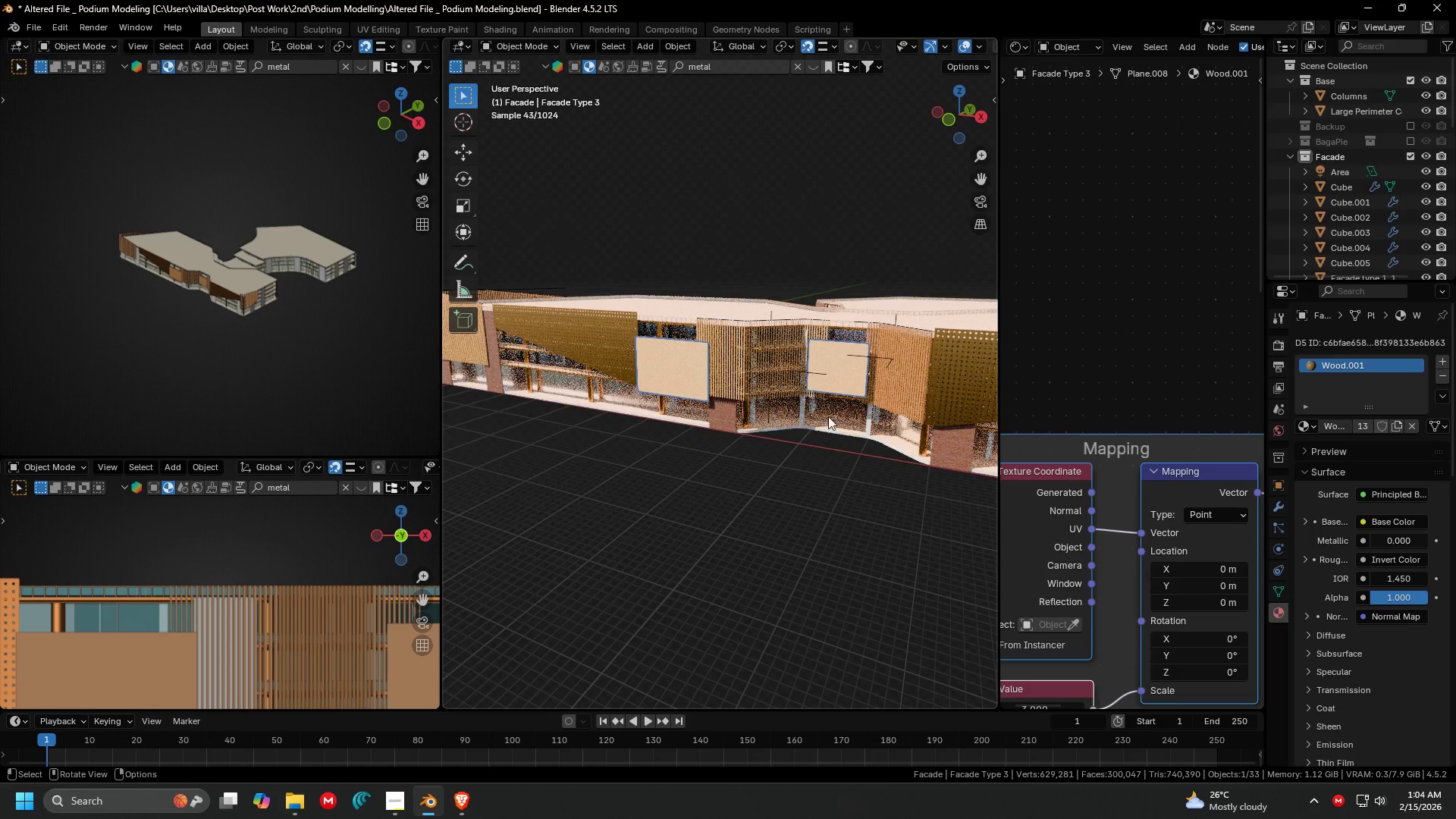 
scroll: coordinate [824, 444], scroll_direction: up, amount: 2.0
 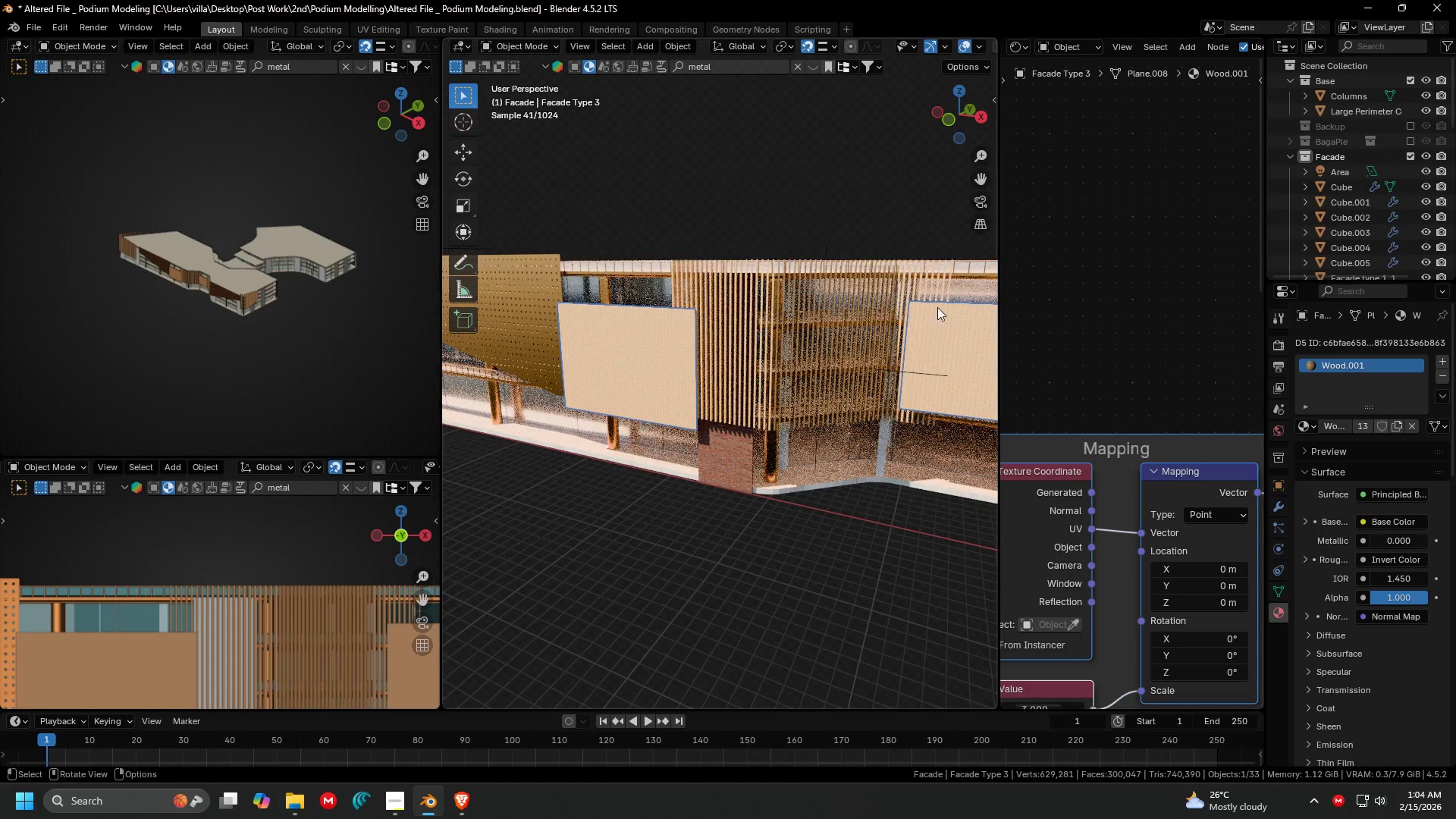 
left_click([754, 220])
 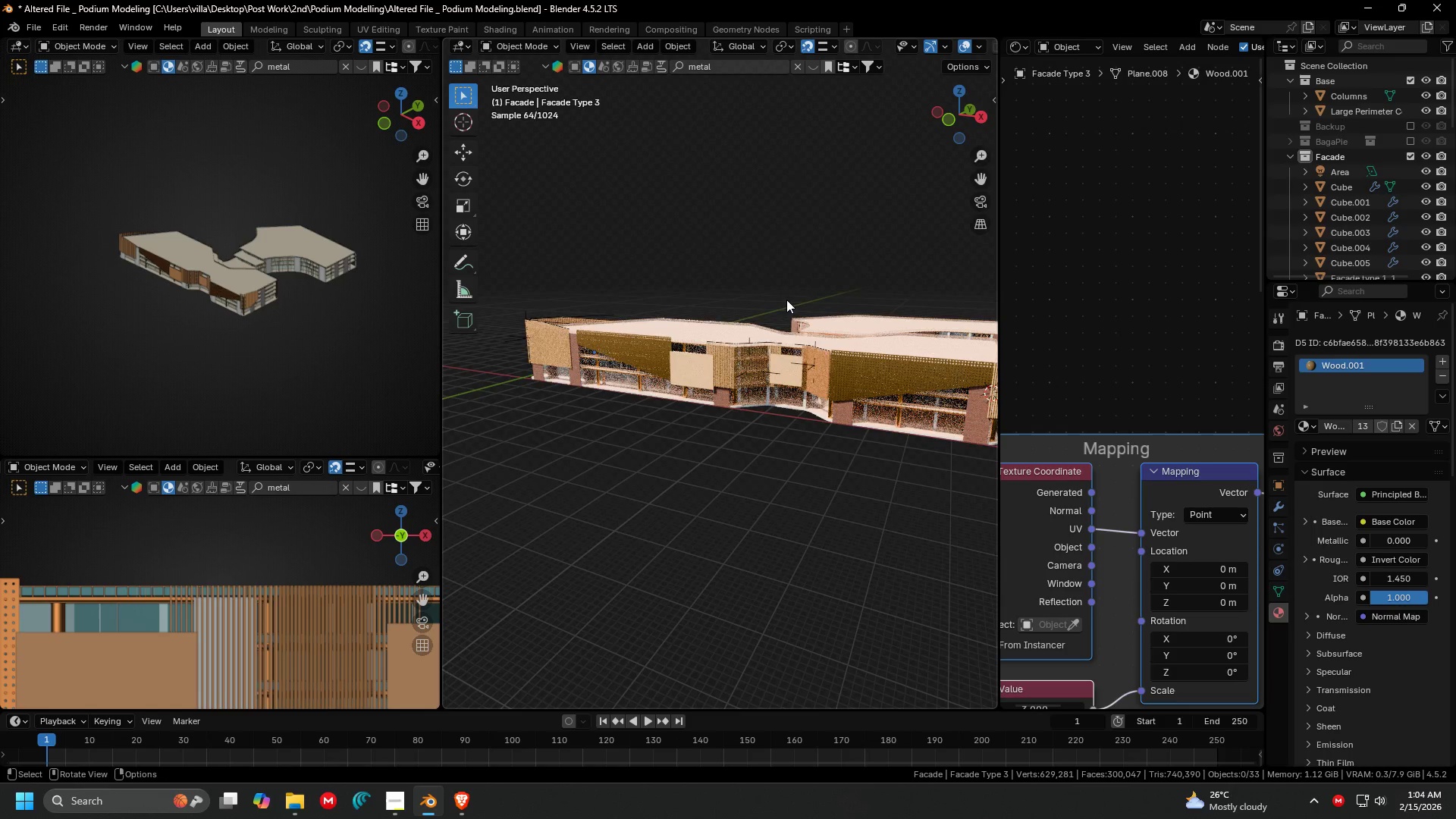 
scroll: coordinate [763, 293], scroll_direction: down, amount: 4.0
 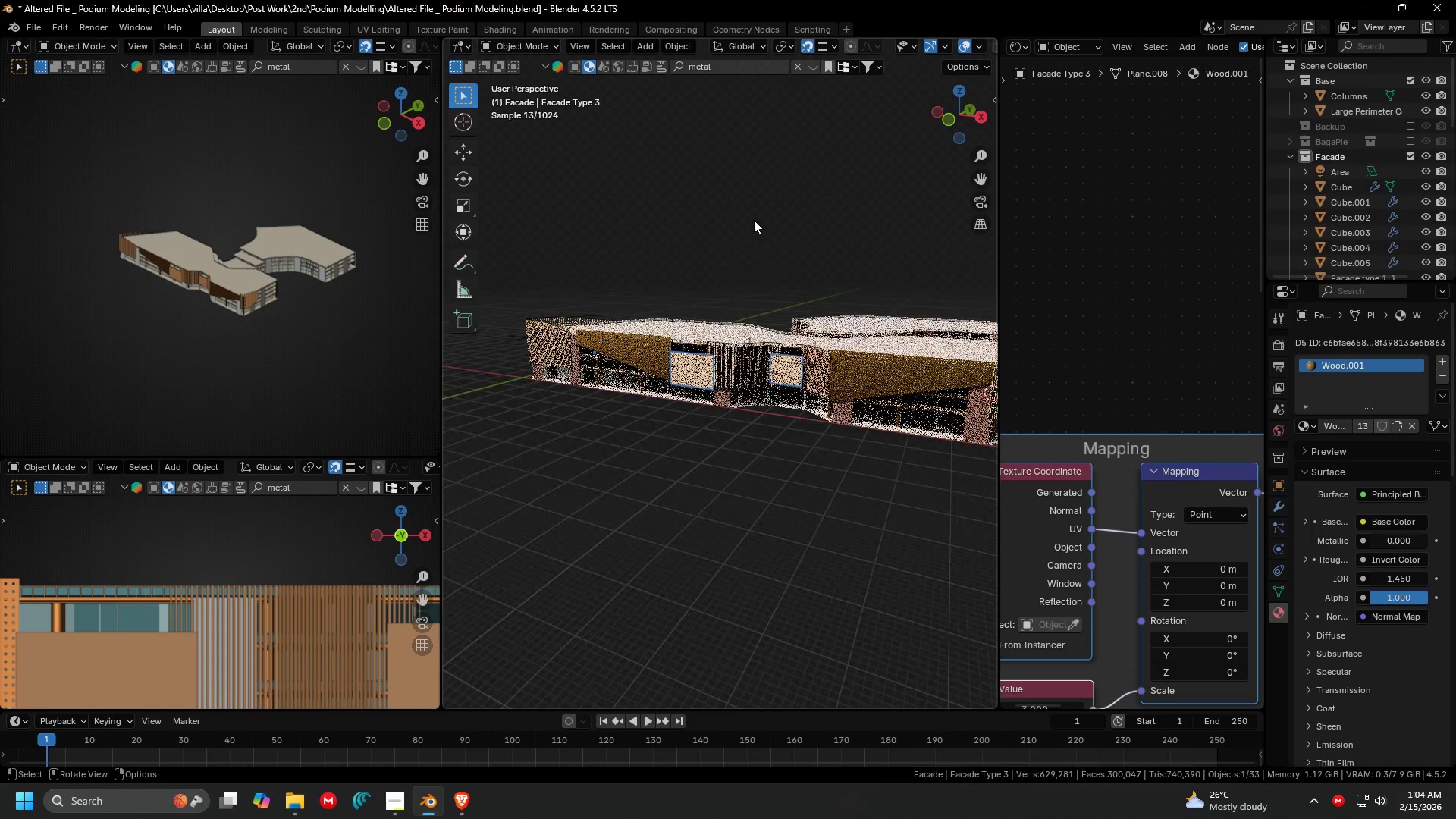 
key(Shift+ShiftLeft)
 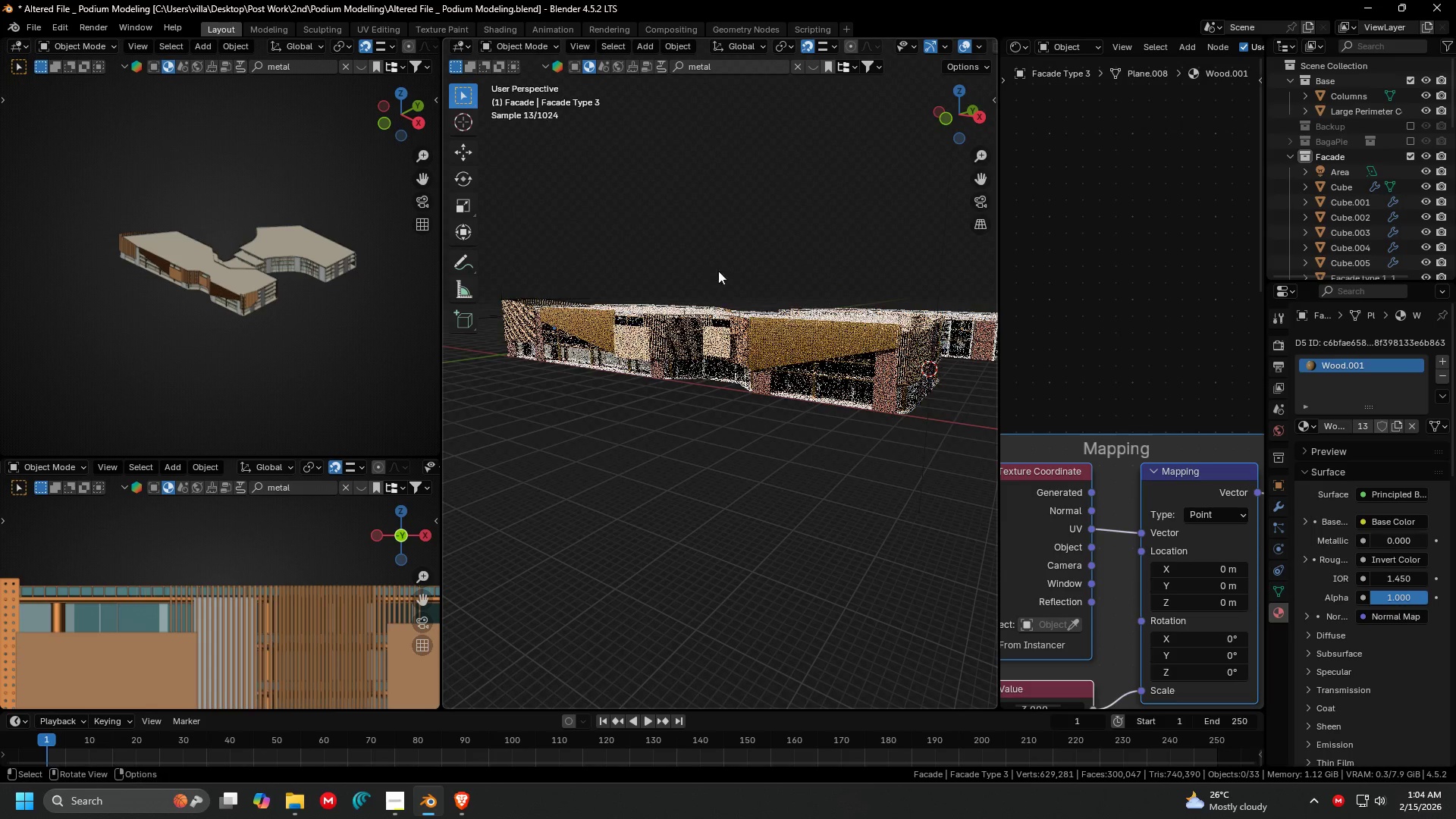 
scroll: coordinate [728, 281], scroll_direction: none, amount: 0.0
 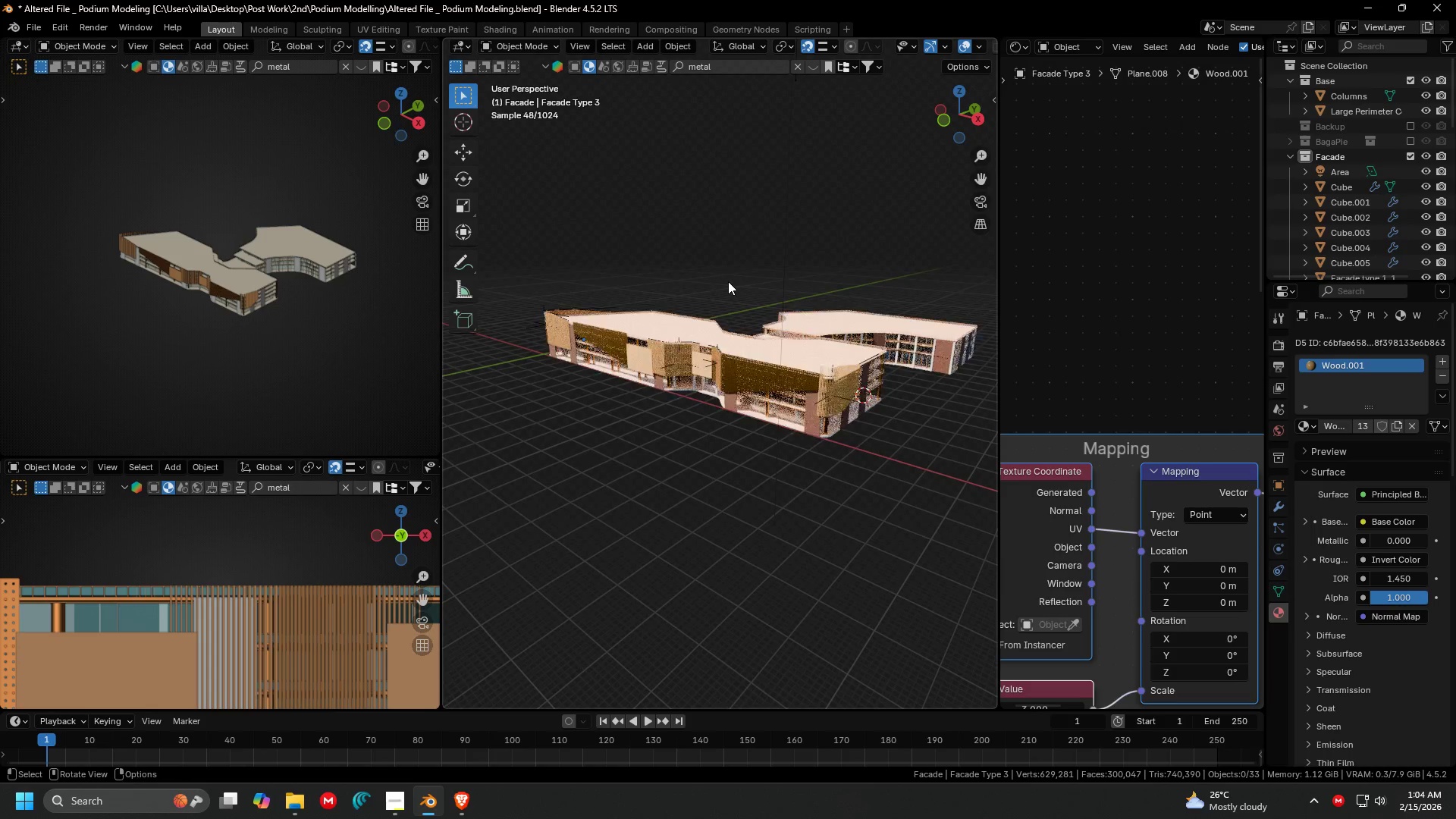 
key(Z)
 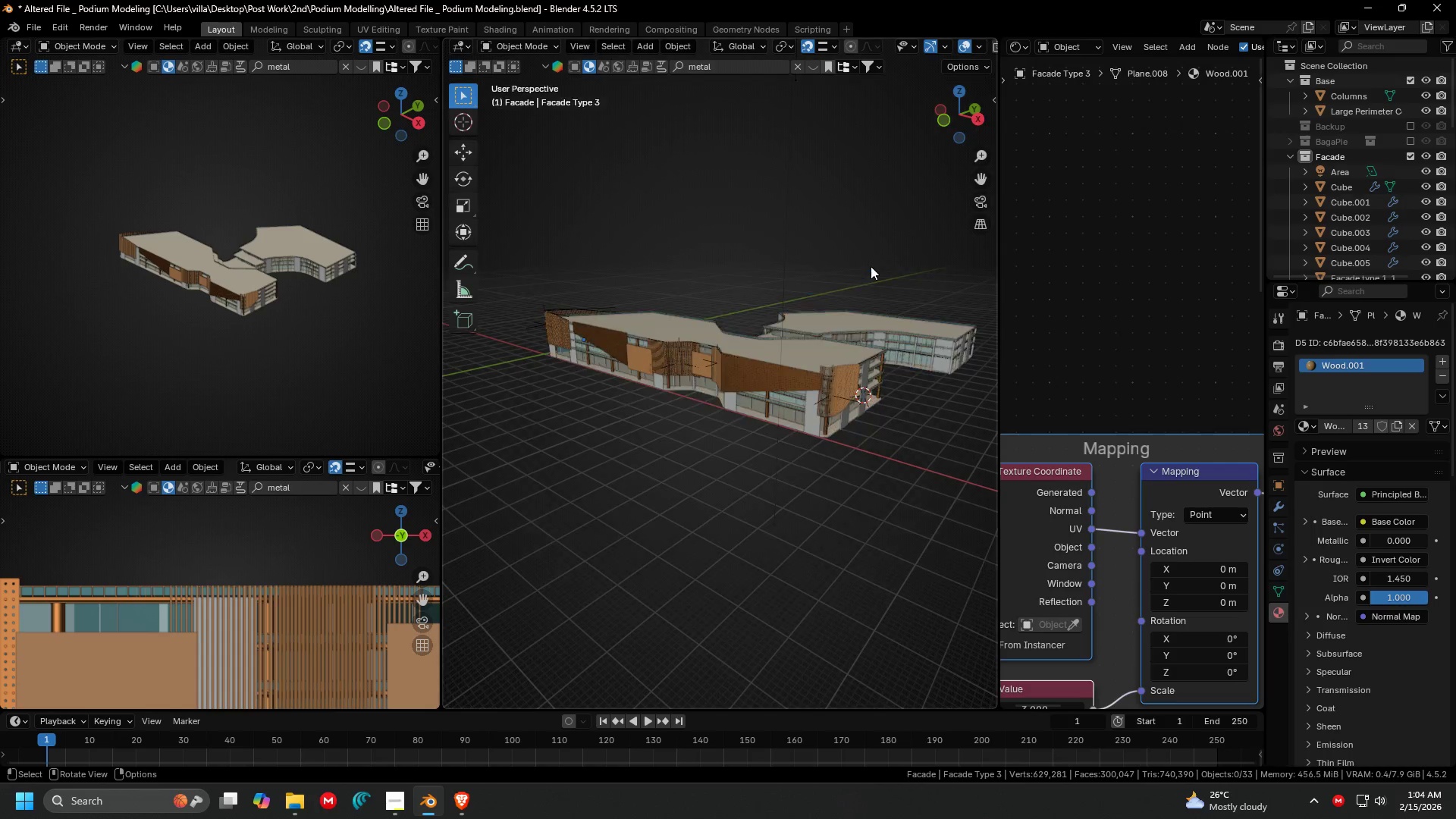 
key(Control+ControlLeft)
 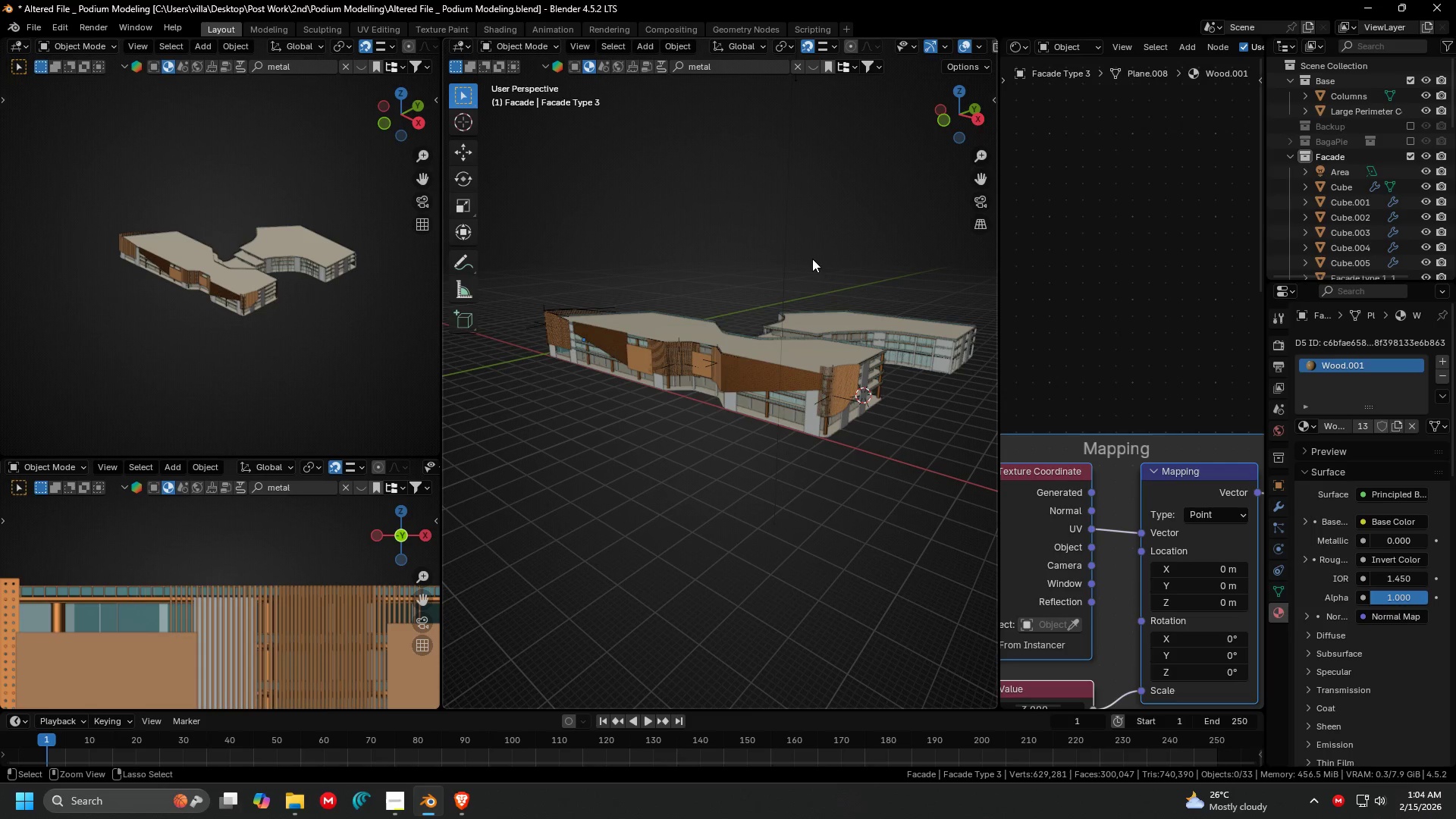 
key(Control+S)
 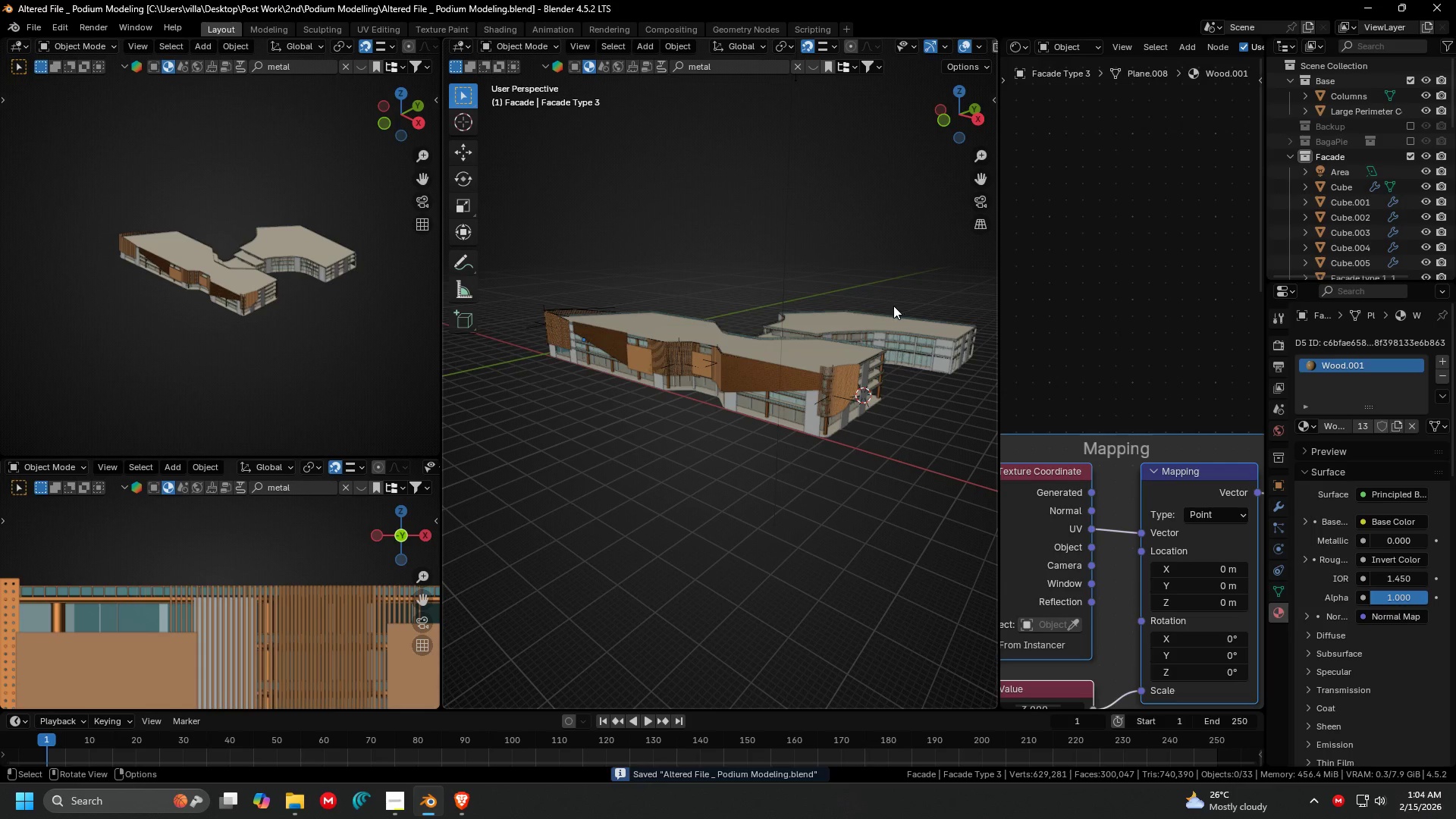 
scroll: coordinate [795, 280], scroll_direction: up, amount: 3.0
 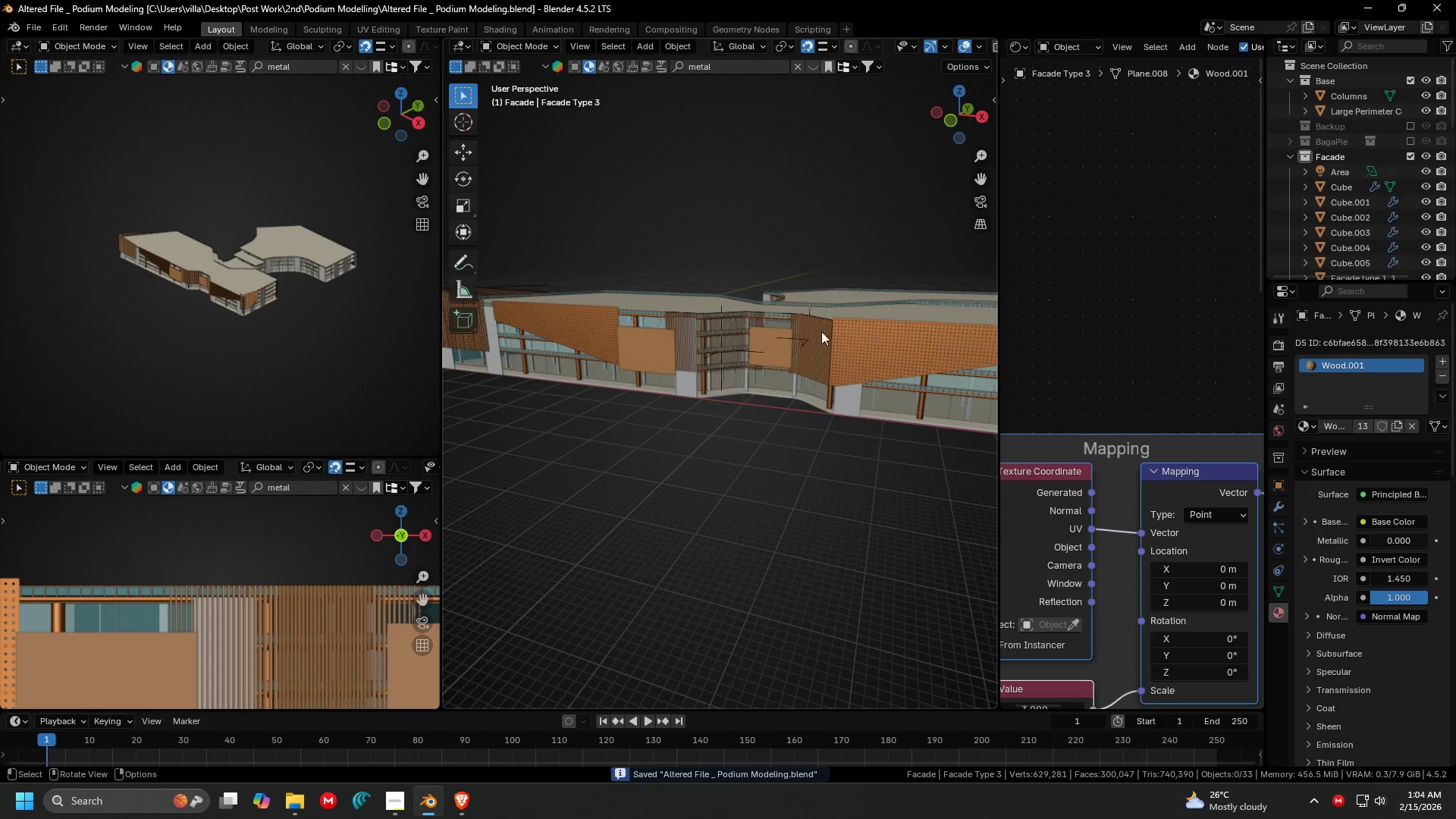 
hold_key(key=ShiftLeft, duration=0.7)
 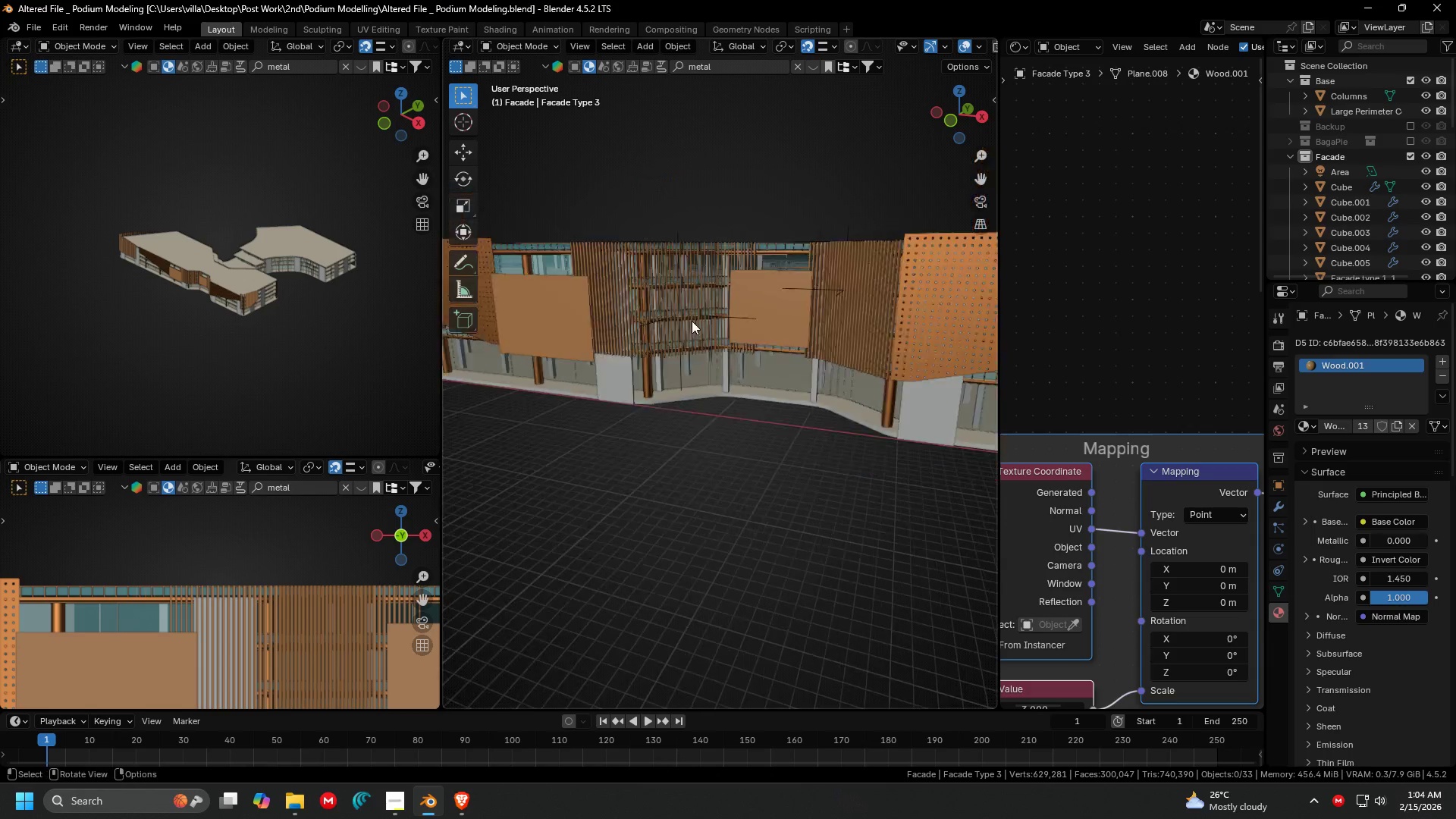 
scroll: coordinate [839, 360], scroll_direction: up, amount: 3.0
 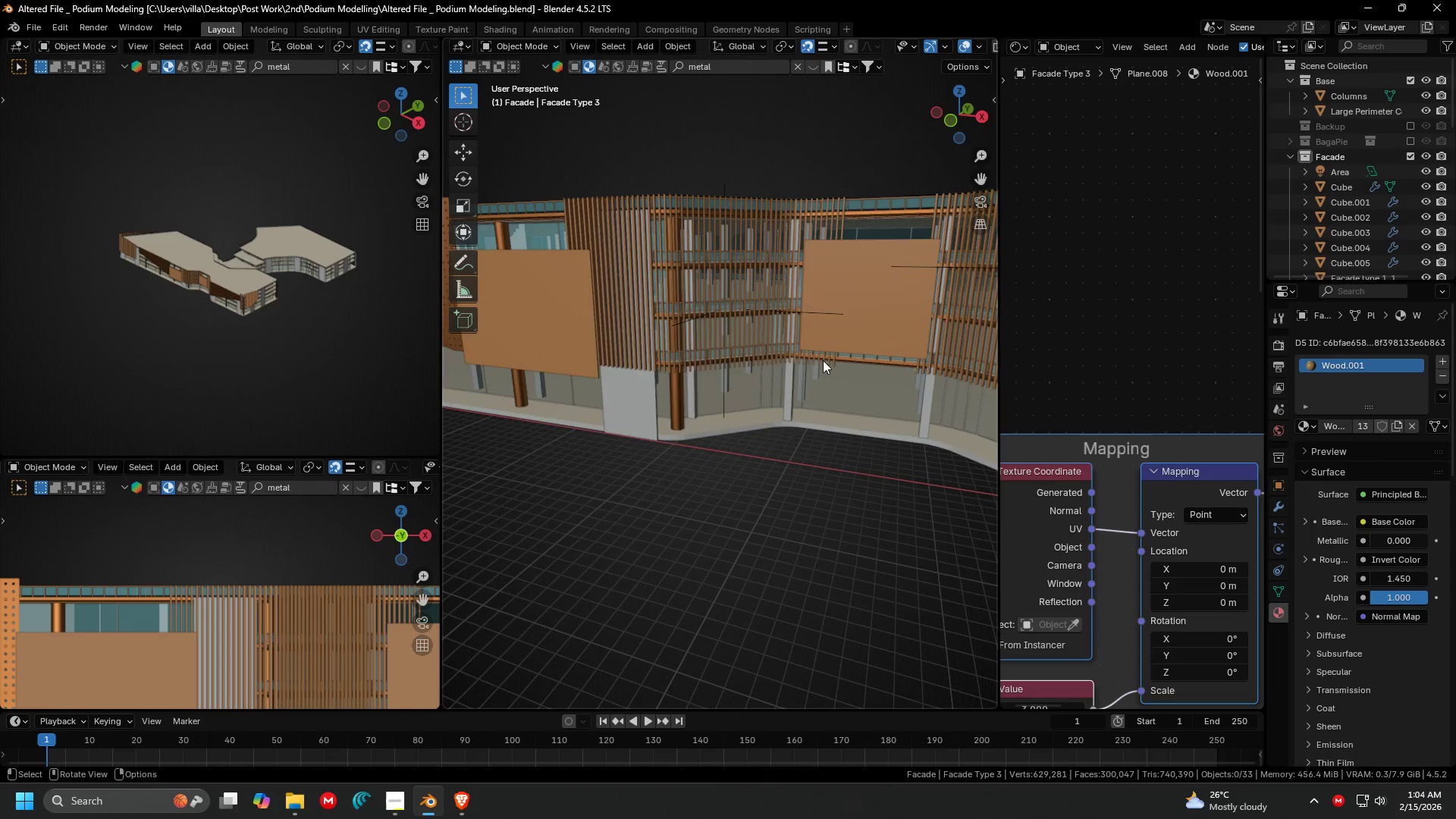 
key(Shift+ShiftLeft)
 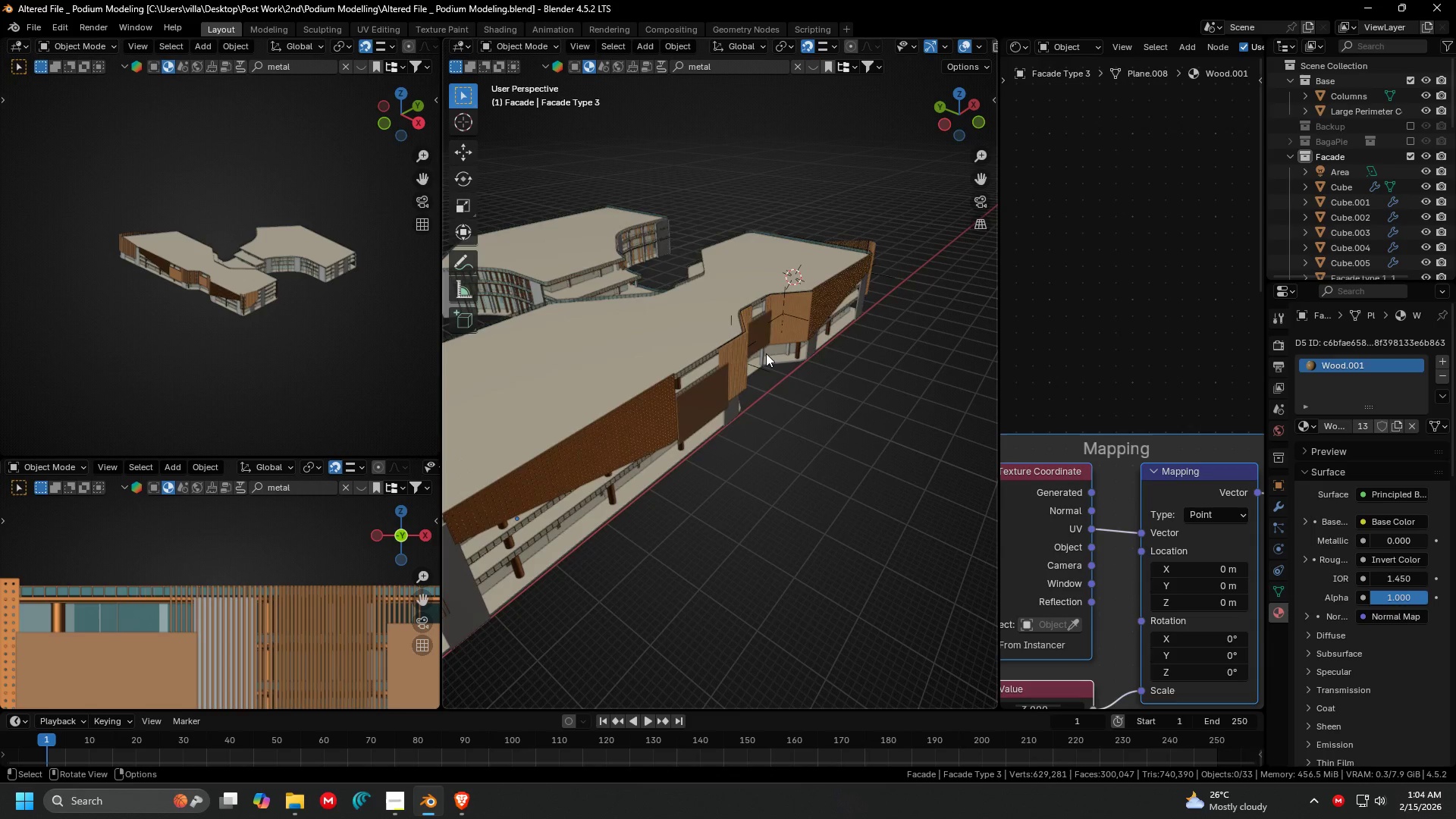 
scroll: coordinate [692, 321], scroll_direction: down, amount: 2.0
 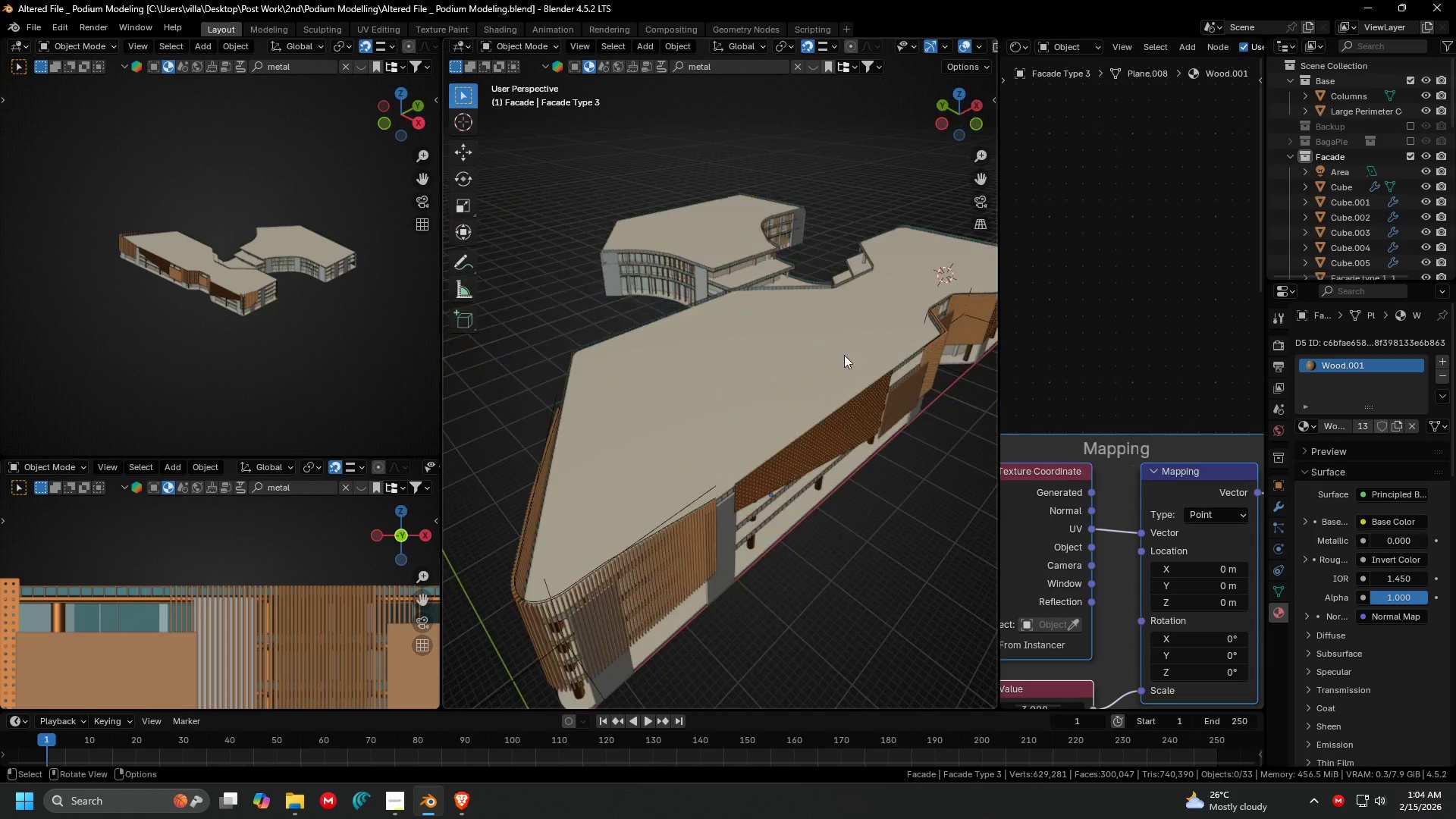 
type(ACA)
 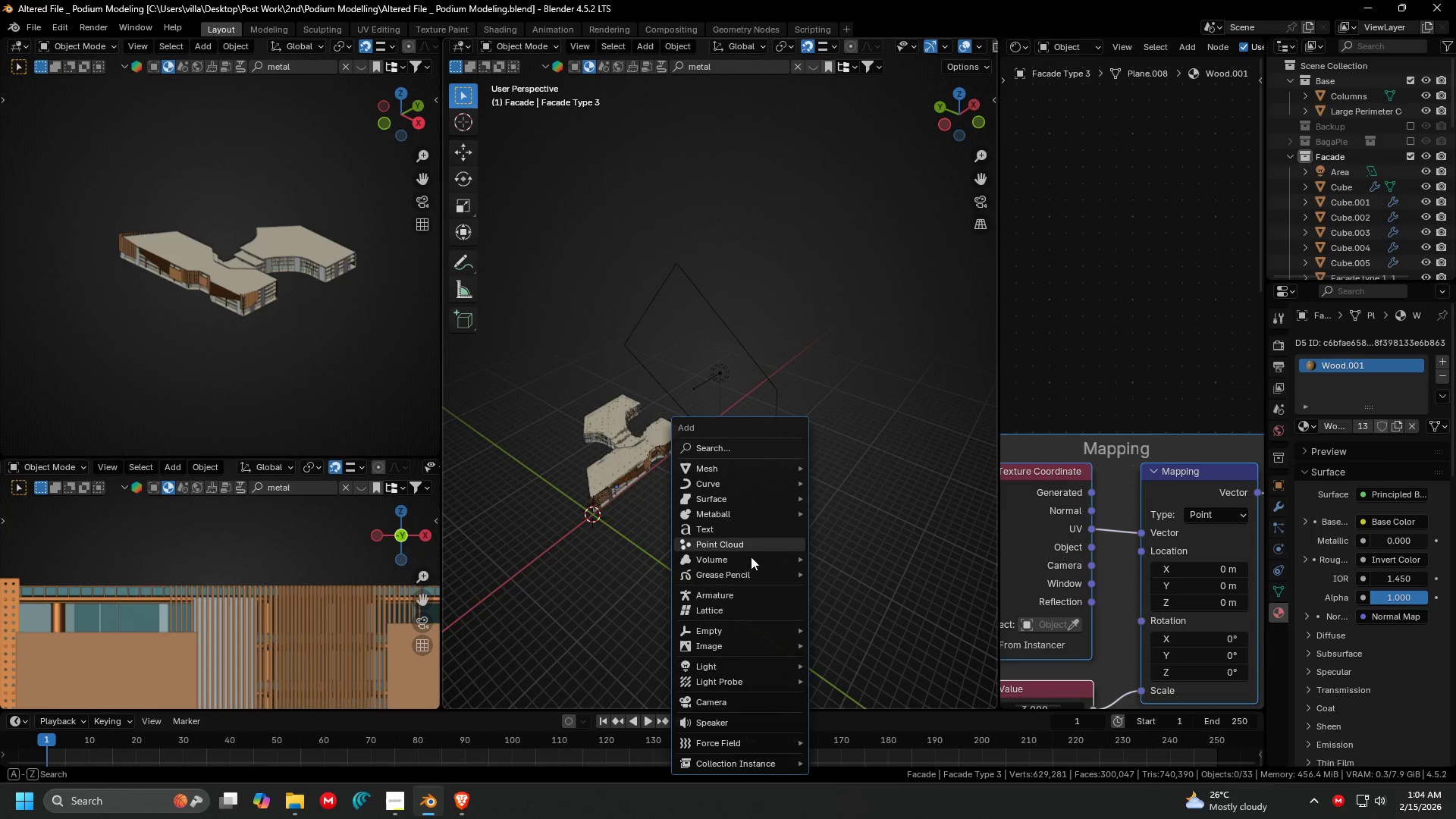 
left_click([733, 704])
 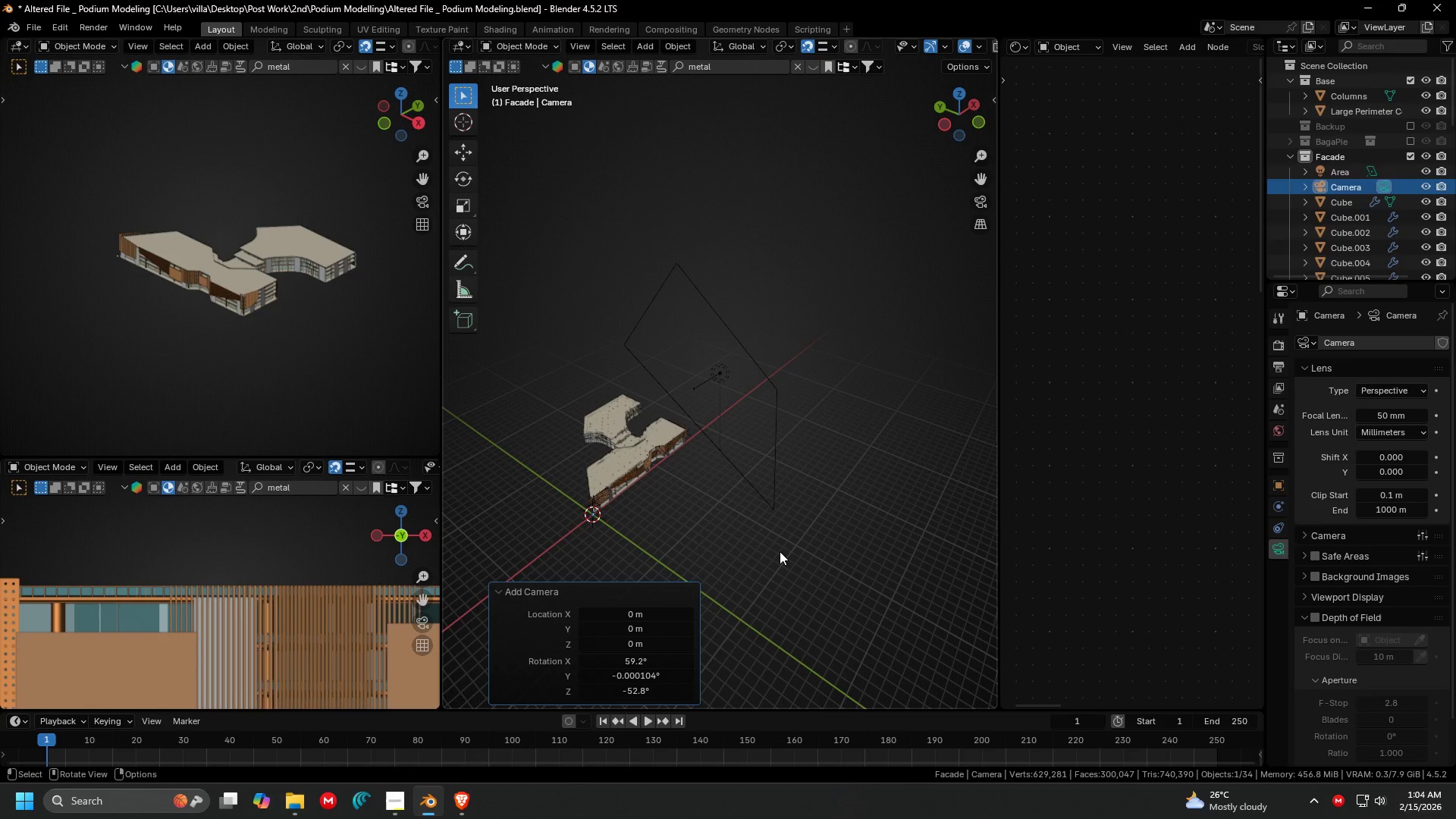 
key(0)
 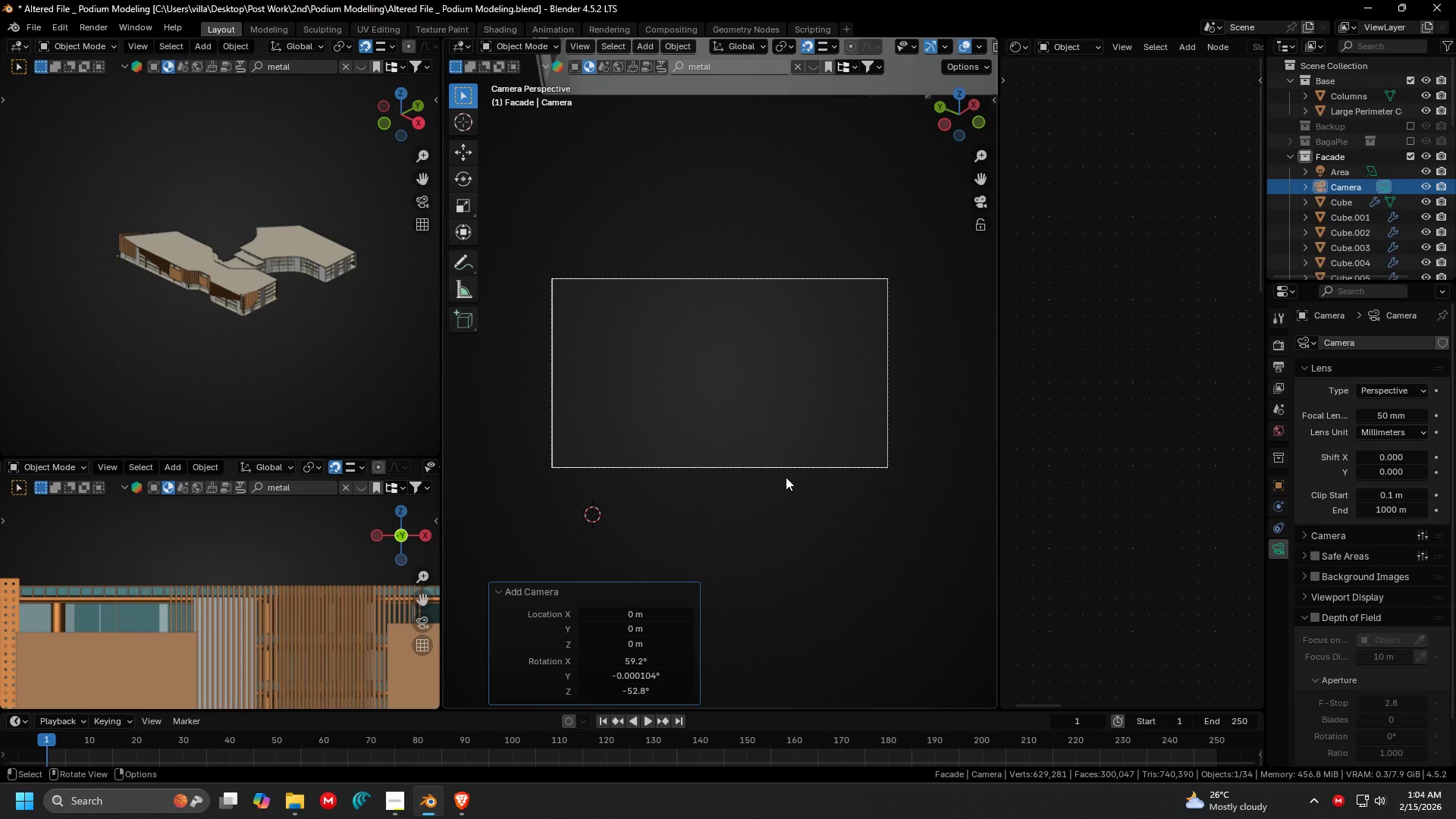 
key(N)
 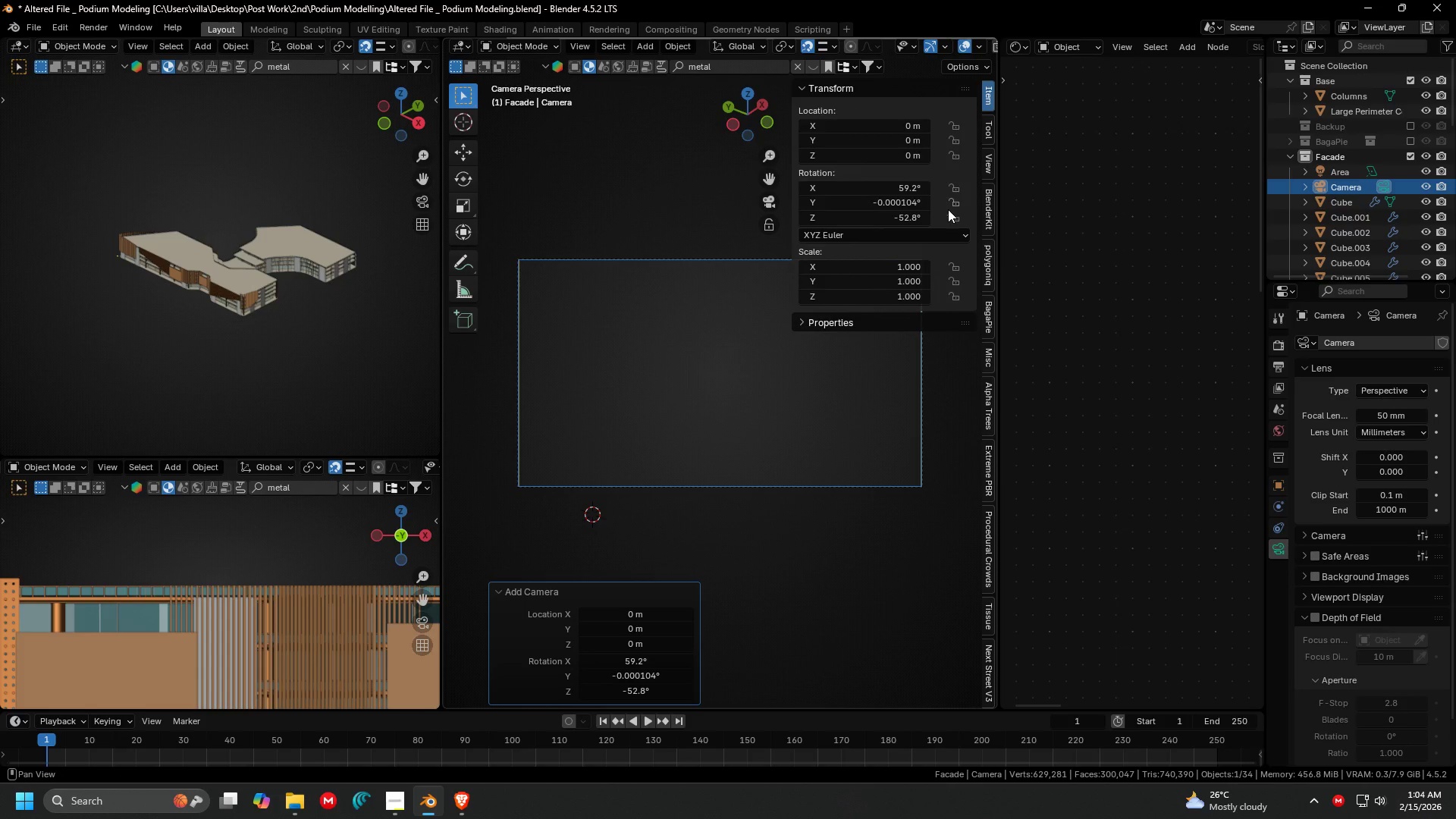 
scroll: coordinate [777, 464], scroll_direction: up, amount: 1.0
 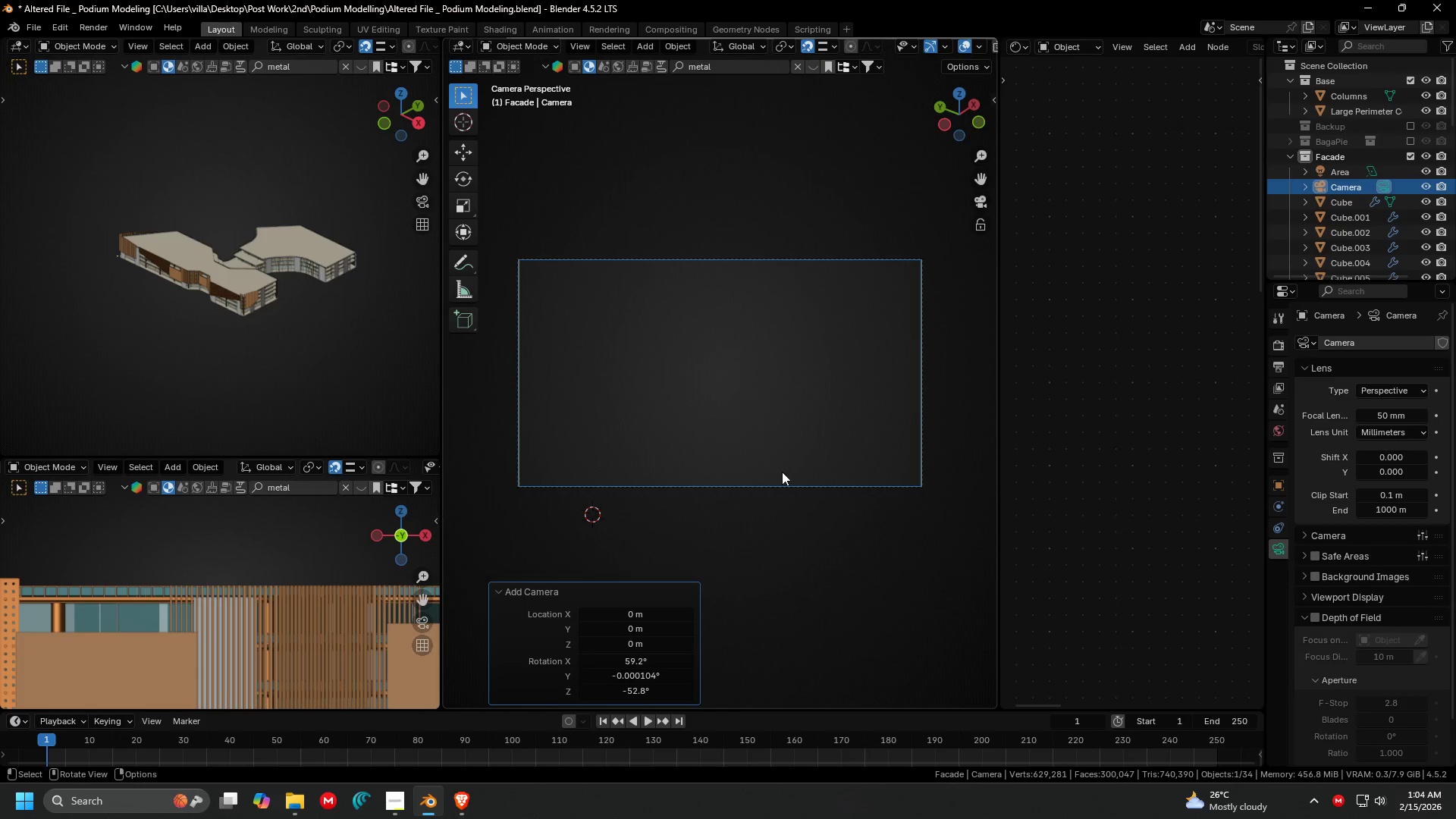 
left_click([920, 202])
 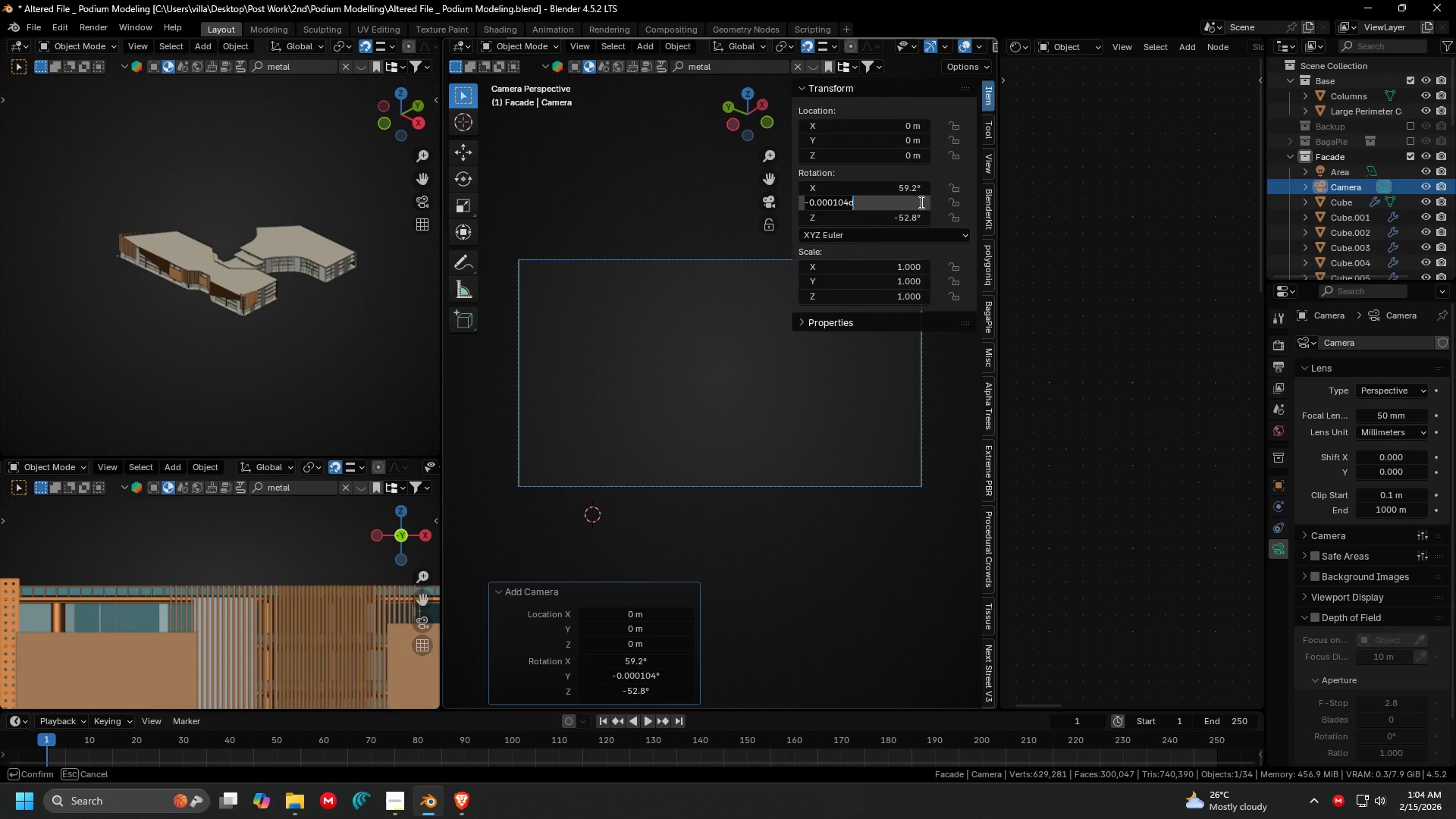 
key(0)
 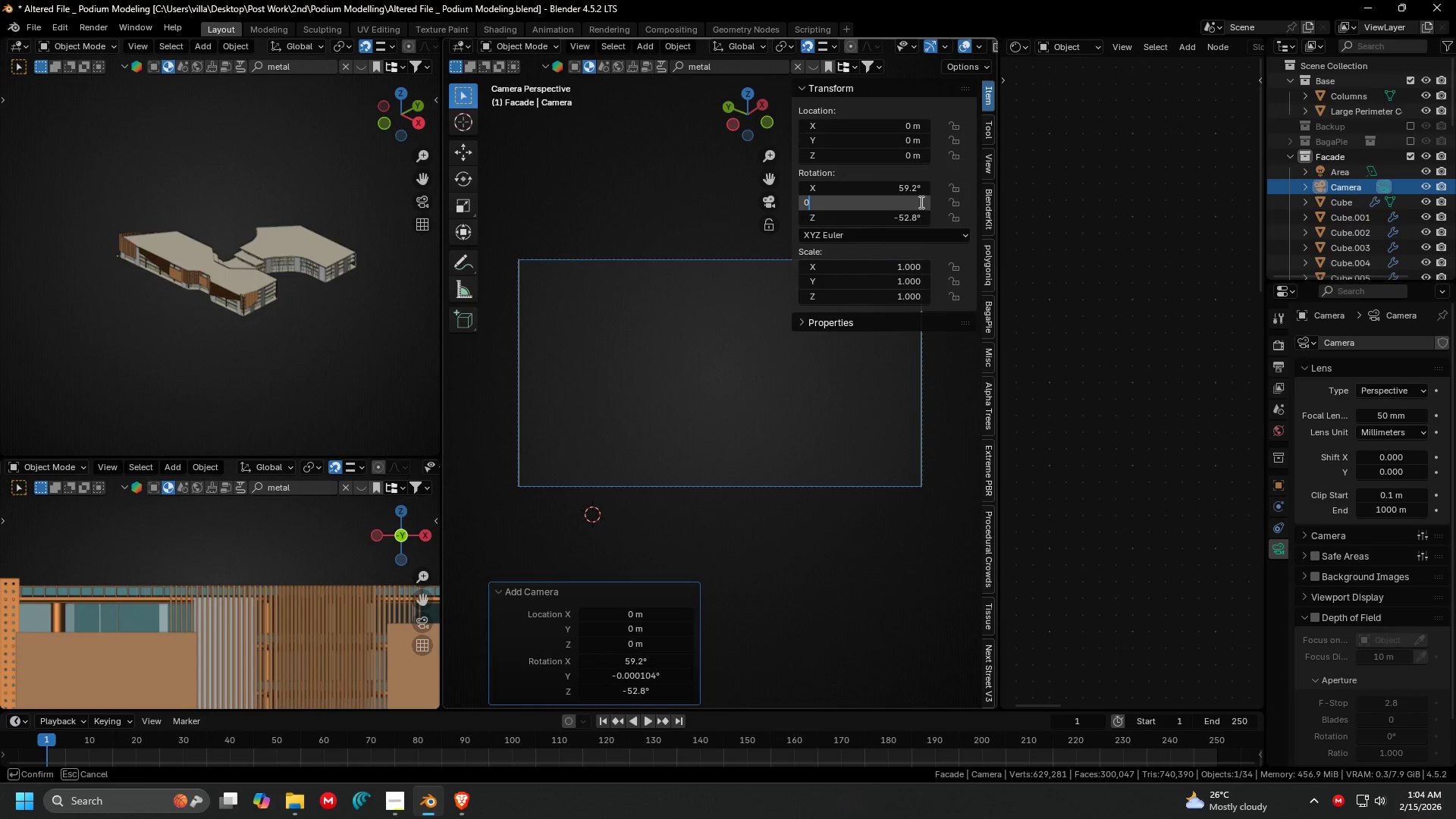 
key(Enter)
 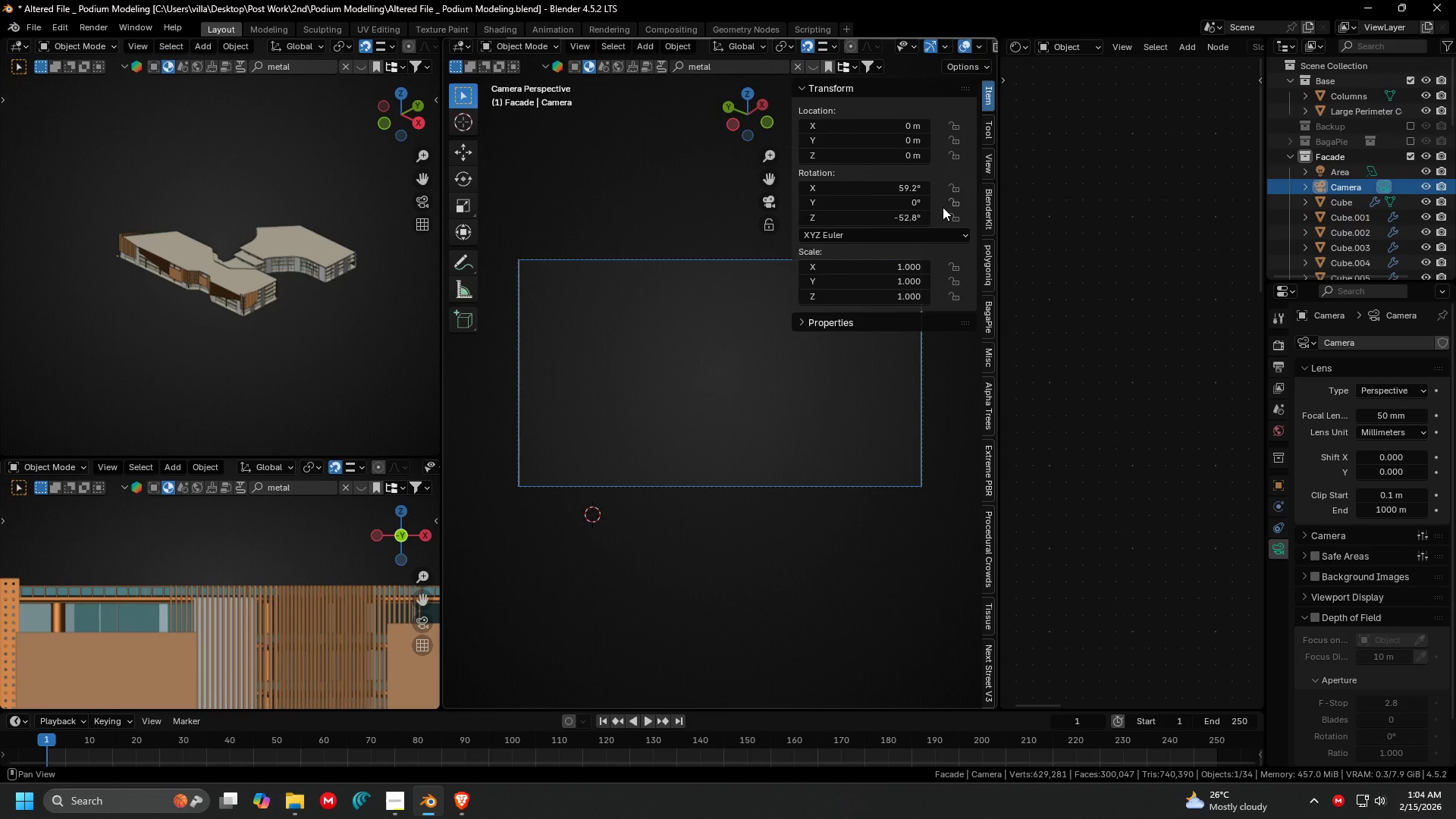 
left_click([951, 206])
 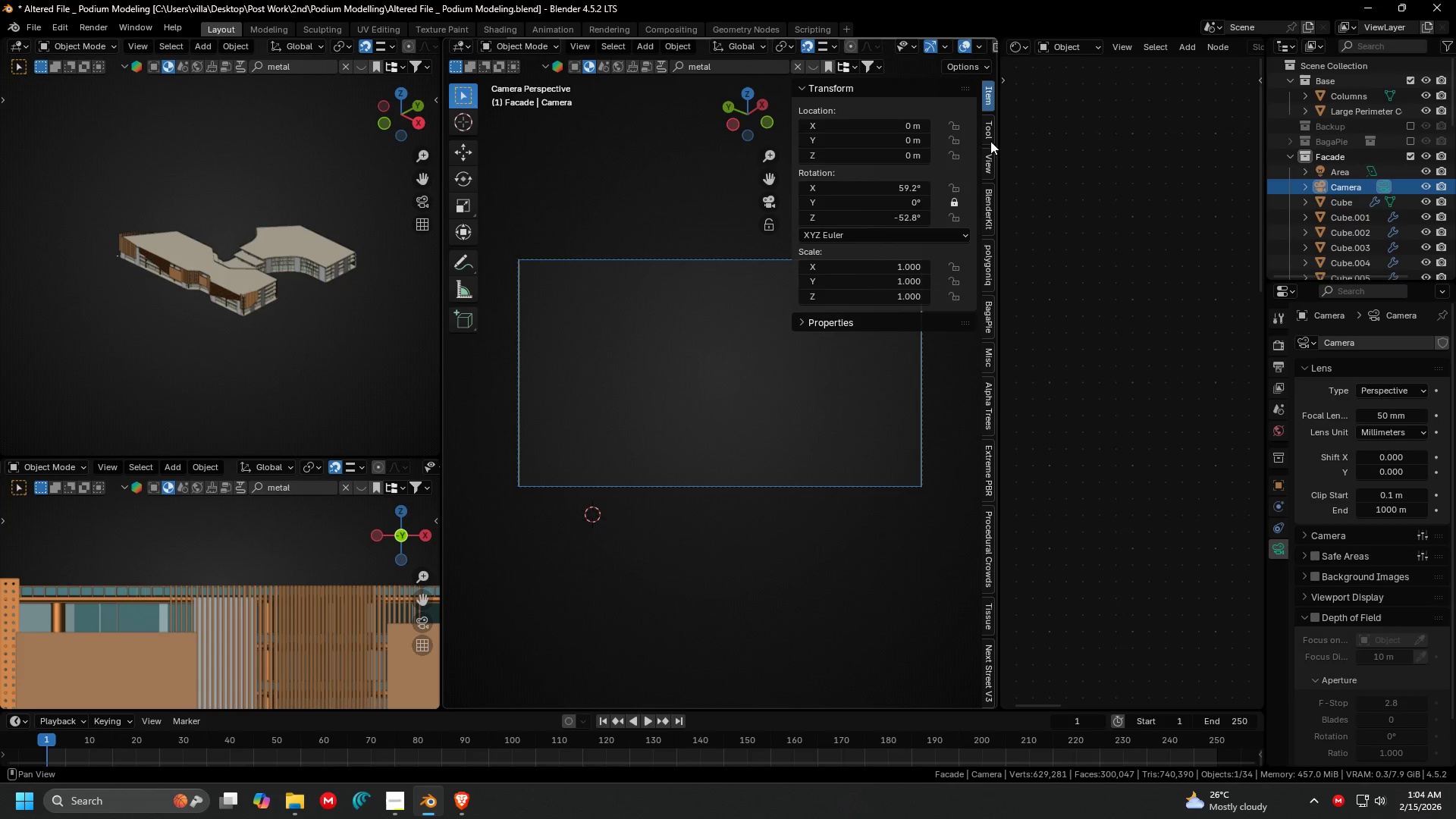 
left_click([990, 152])
 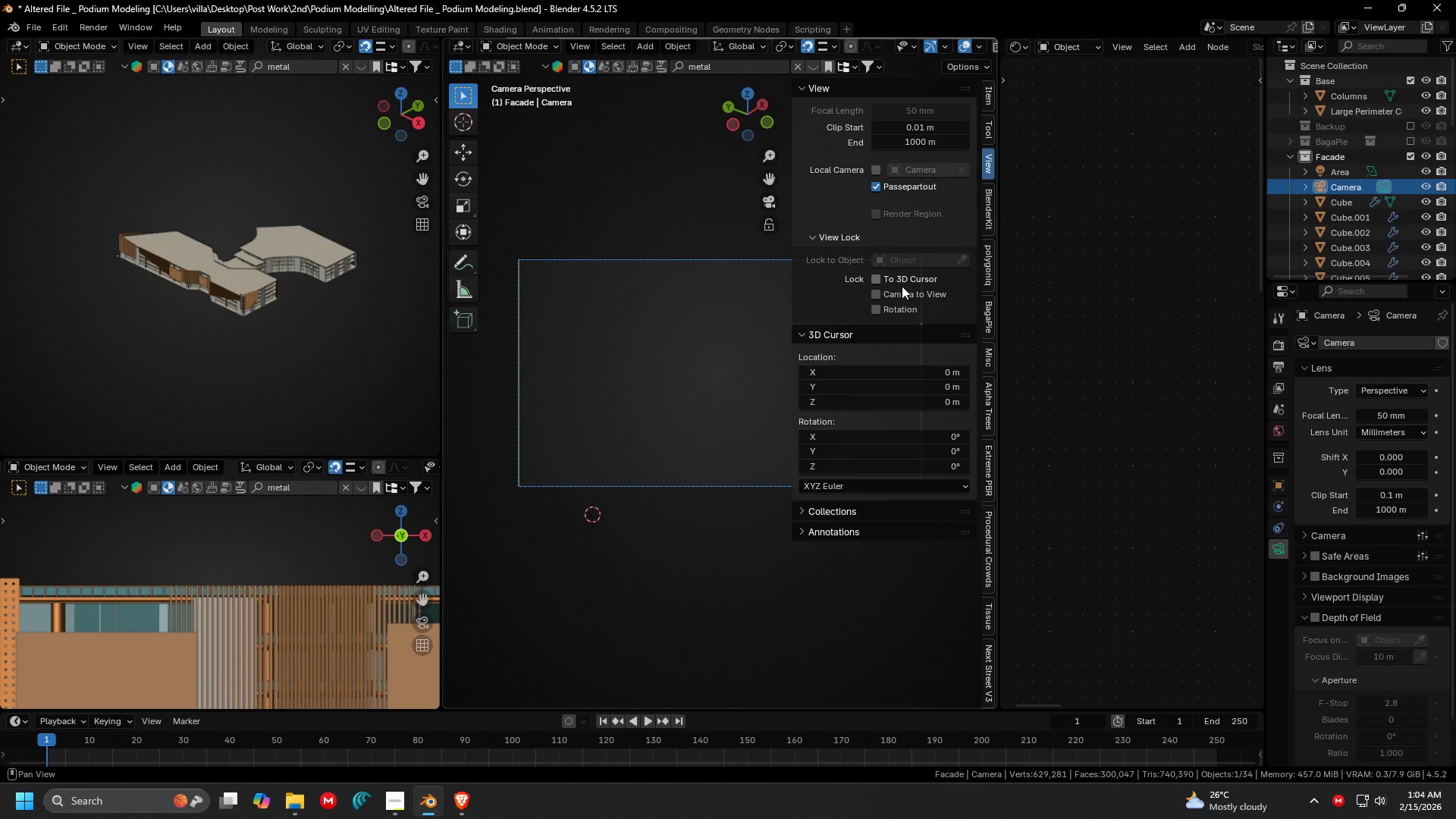 
left_click([899, 293])
 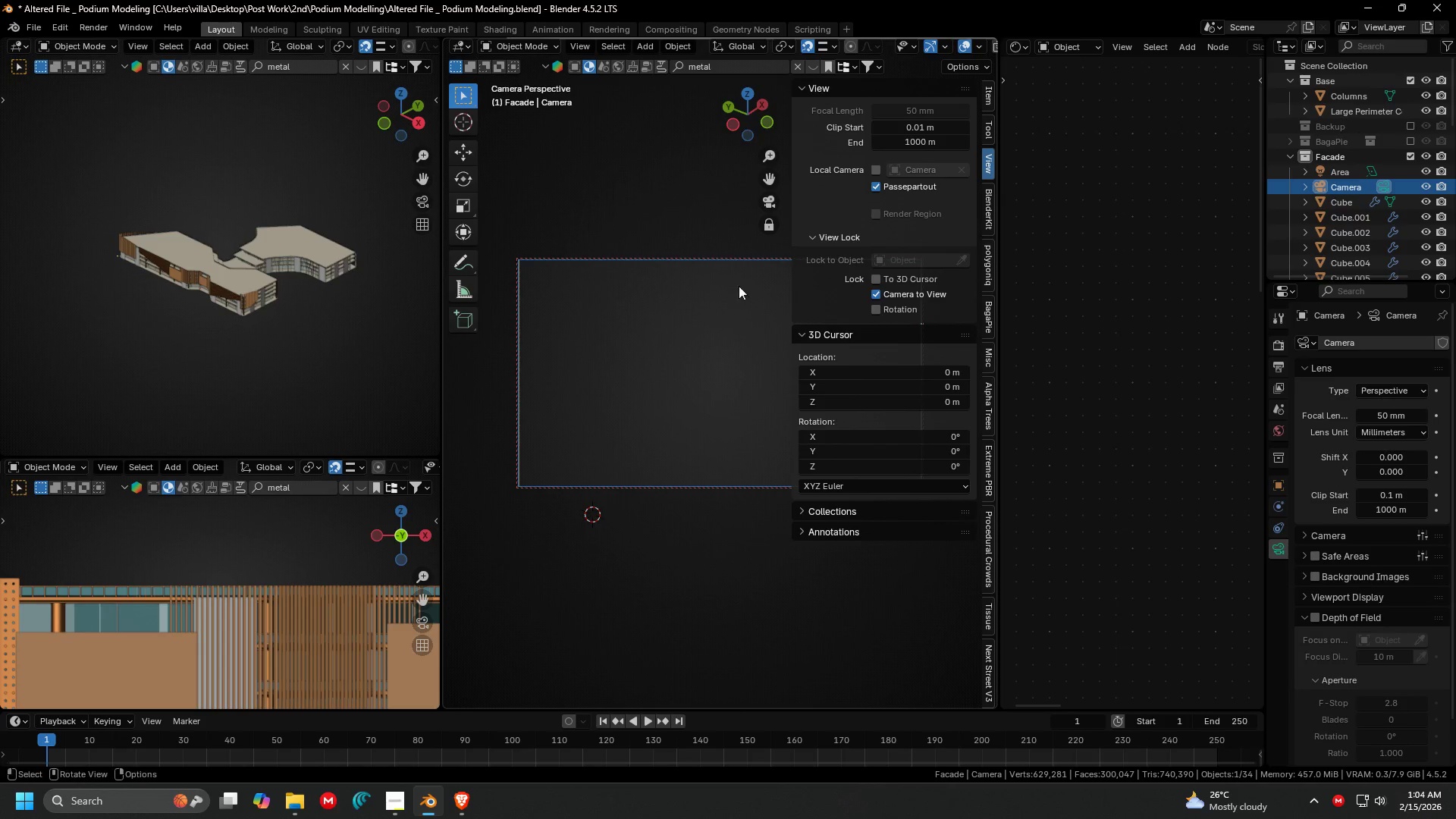 
key(Shift+ShiftLeft)
 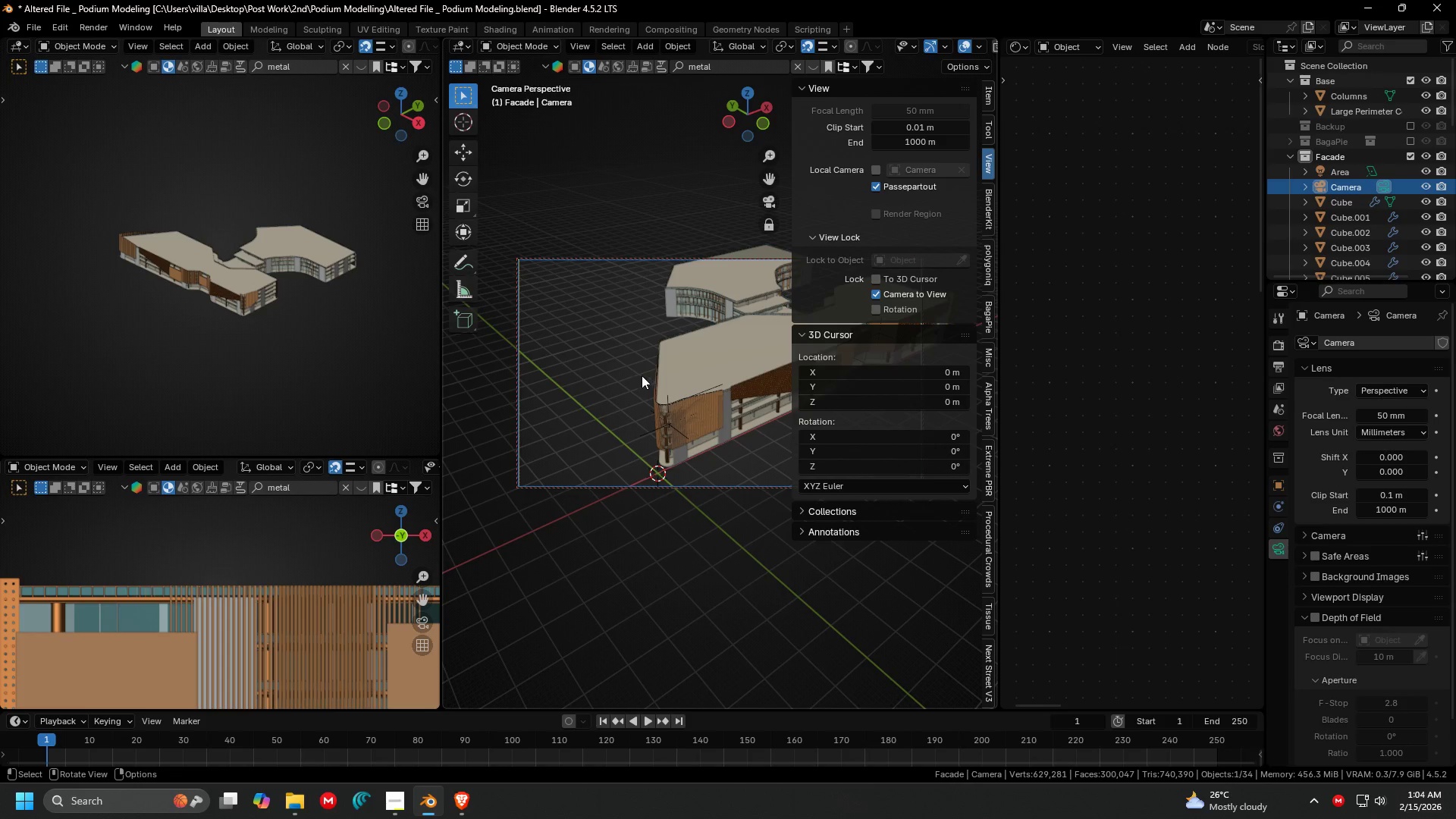 
scroll: coordinate [719, 285], scroll_direction: down, amount: 10.0
 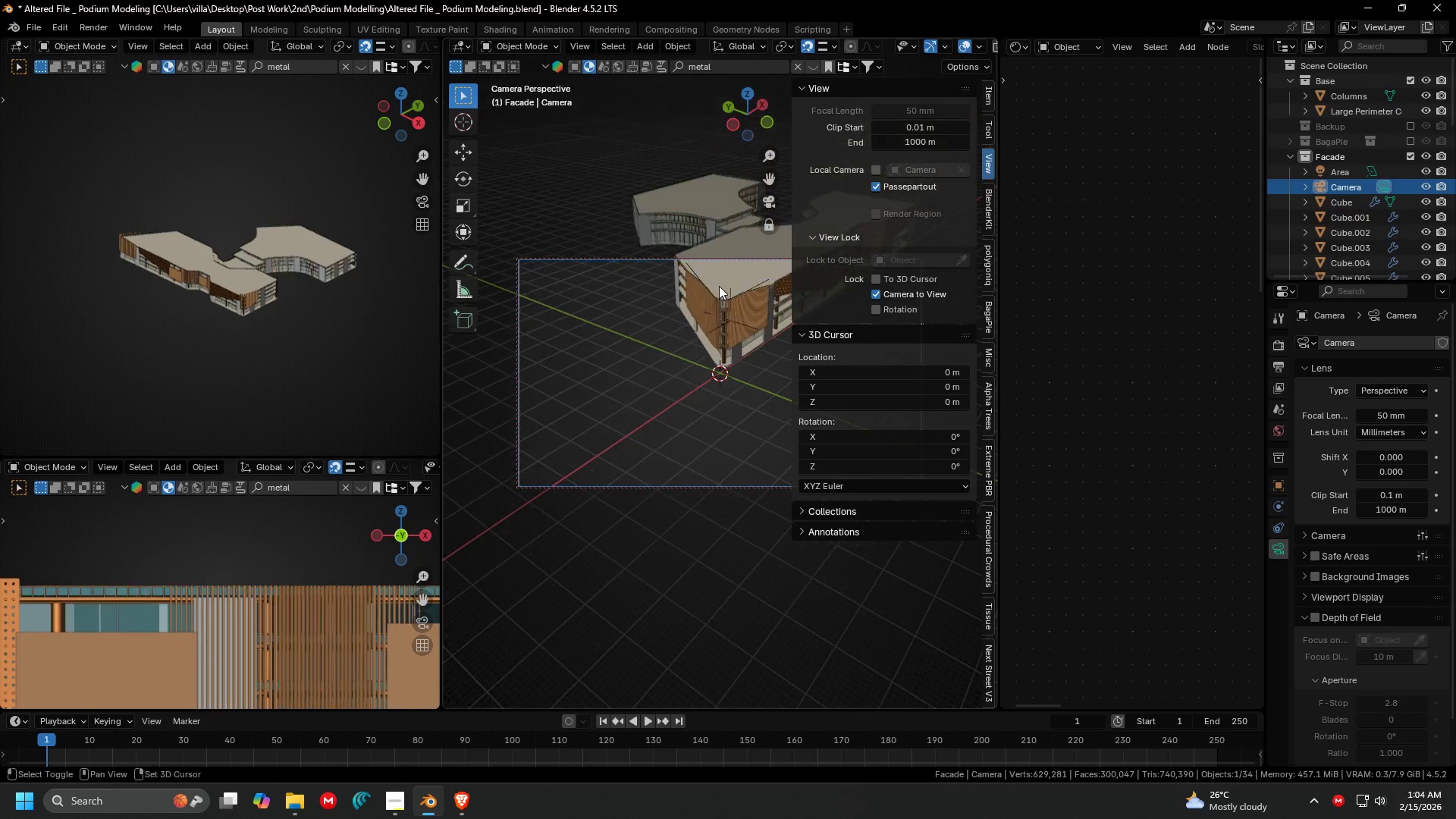 
key(N)
 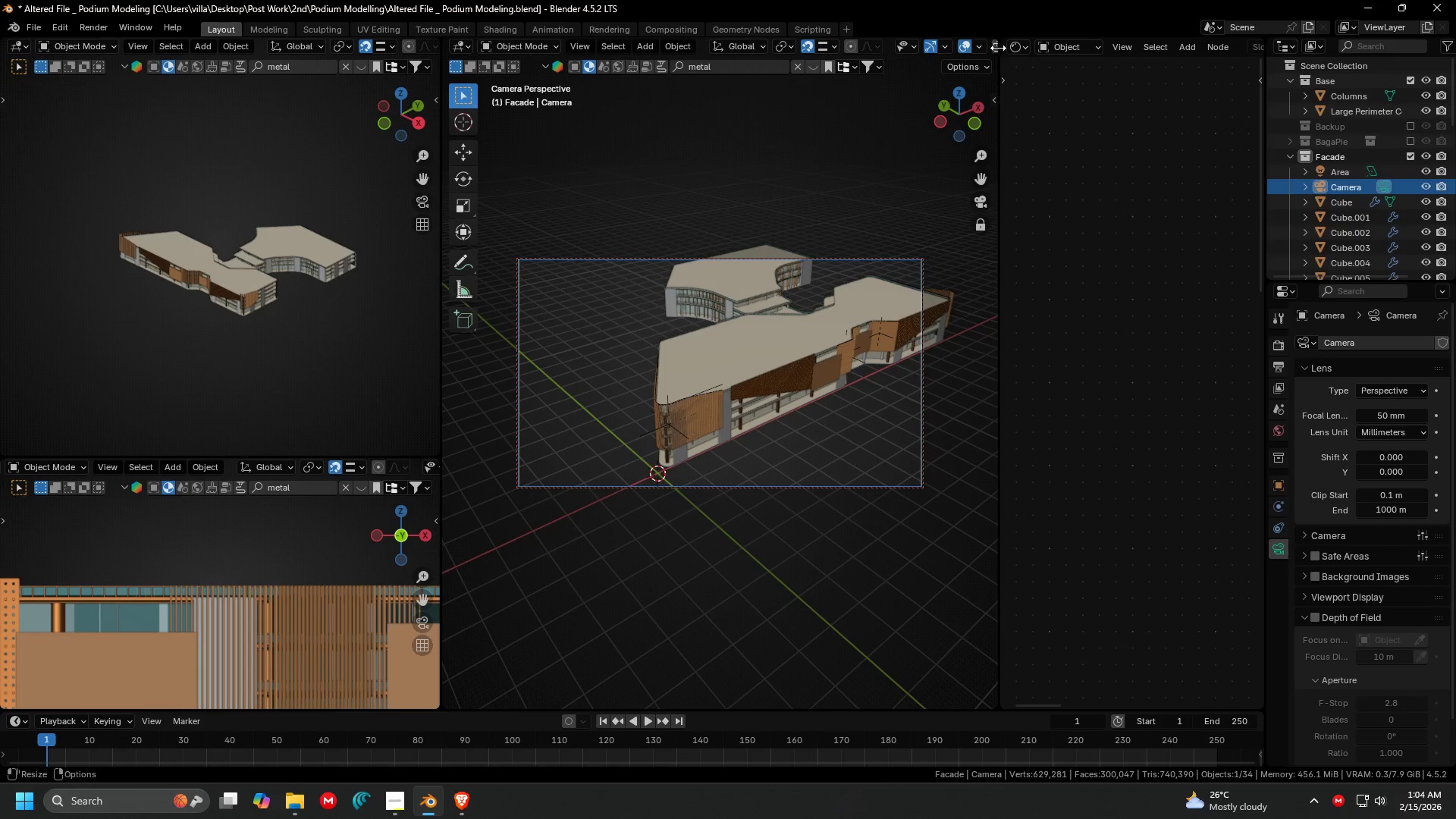 
left_click_drag(start_coordinate=[992, 40], to_coordinate=[1011, 44])
 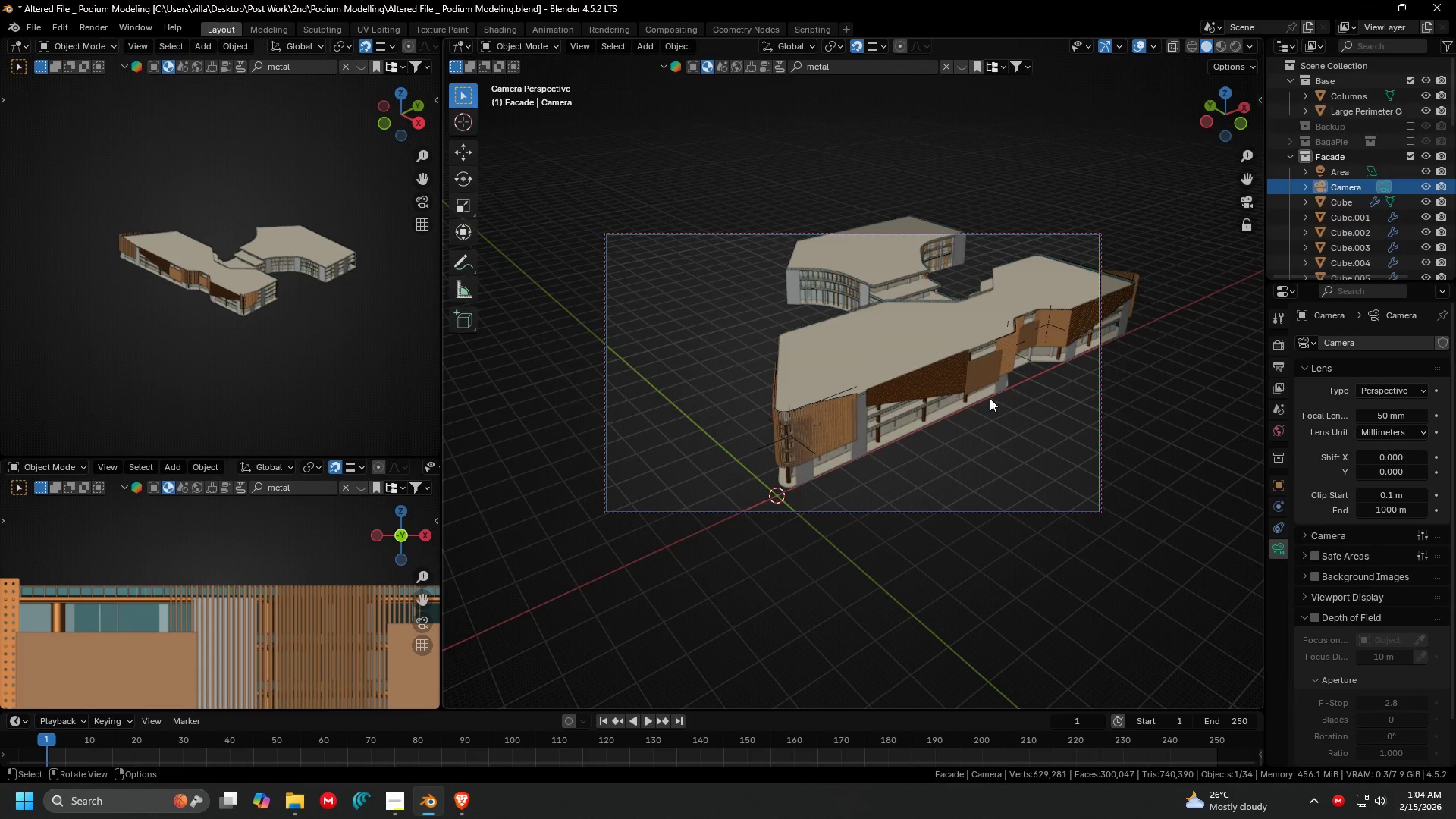 
scroll: coordinate [813, 381], scroll_direction: up, amount: 3.0
 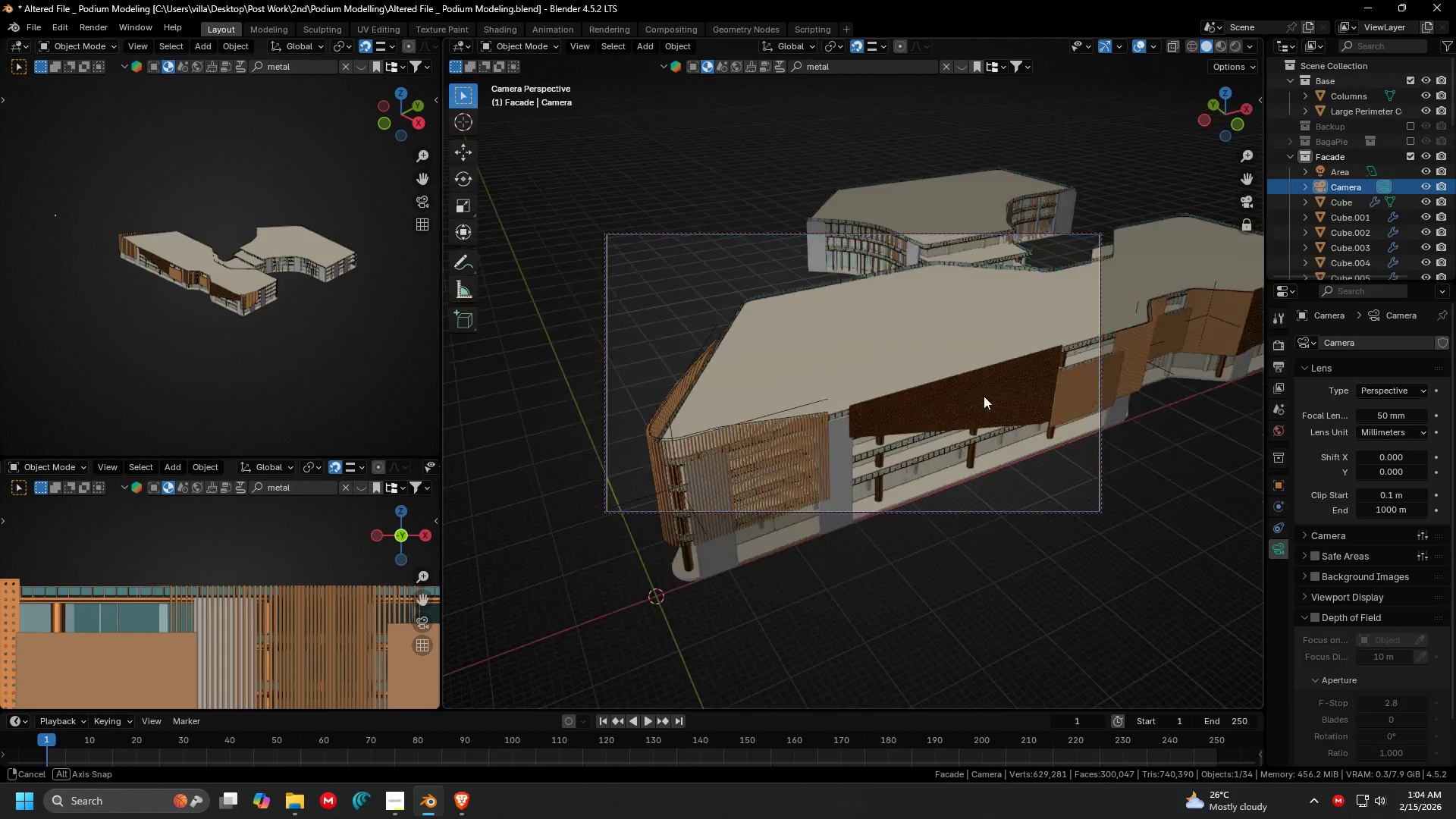 
key(Shift+ShiftLeft)
 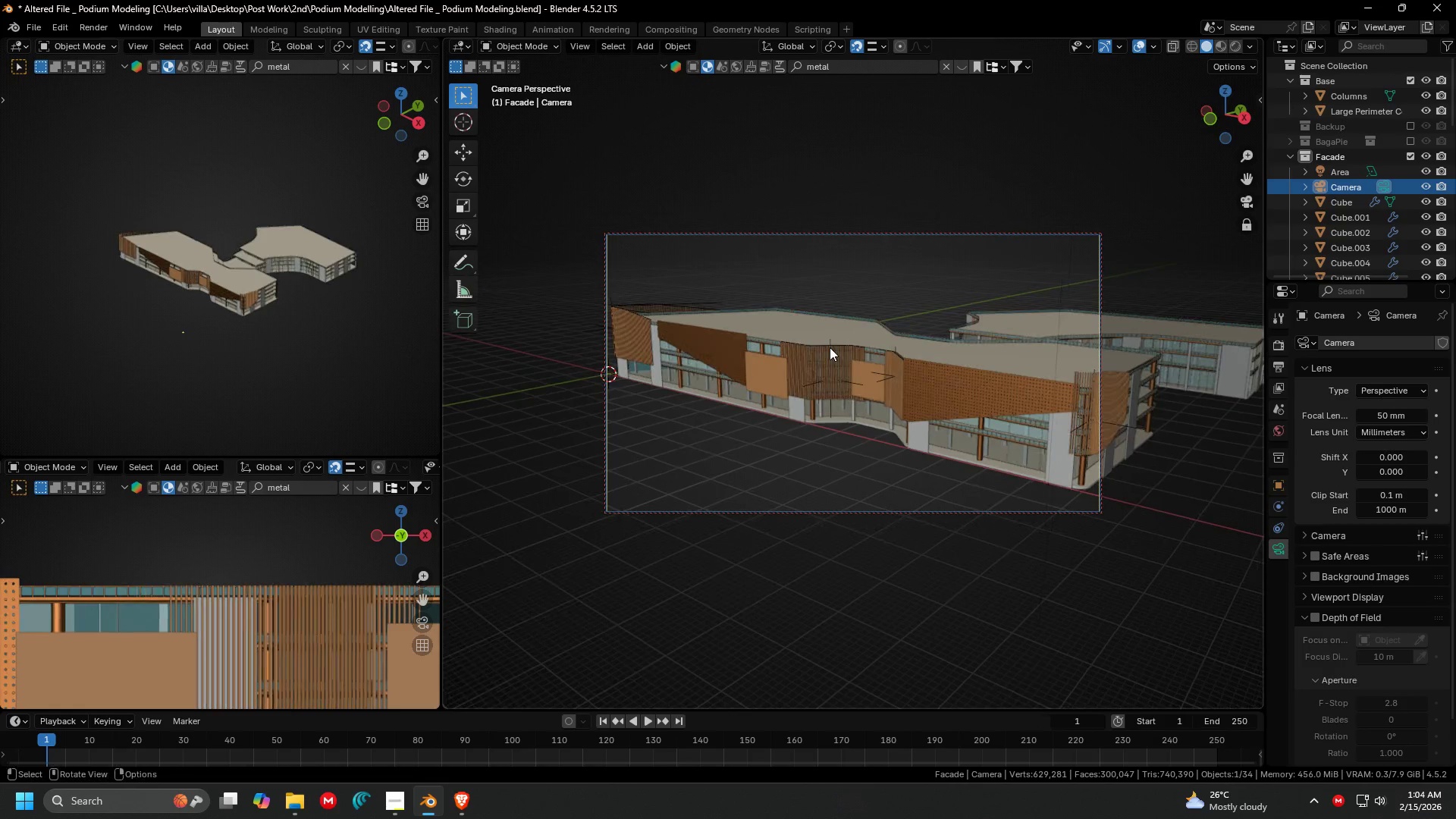 
scroll: coordinate [908, 349], scroll_direction: down, amount: 5.0
 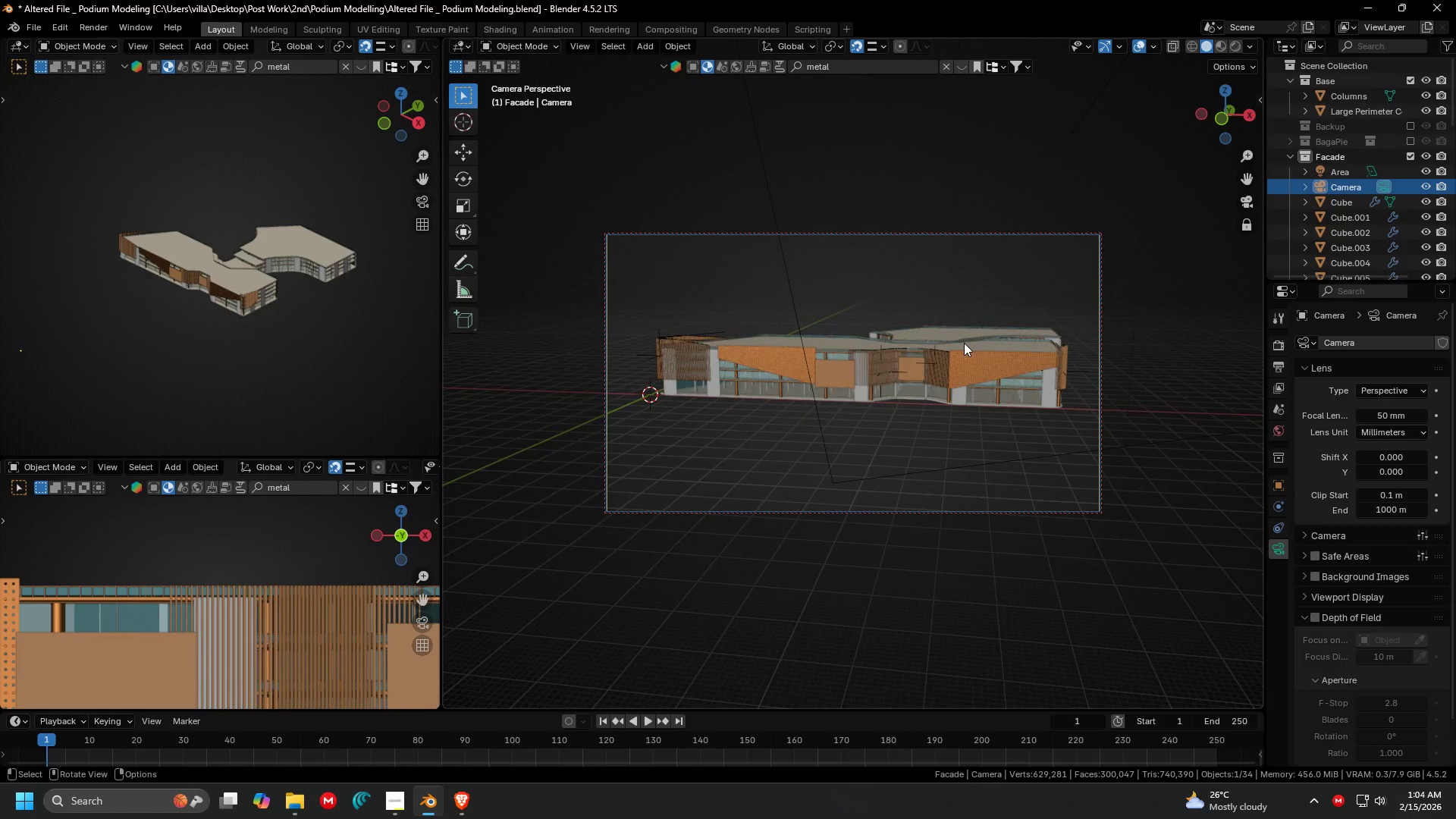 
hold_key(key=ShiftLeft, duration=0.39)
 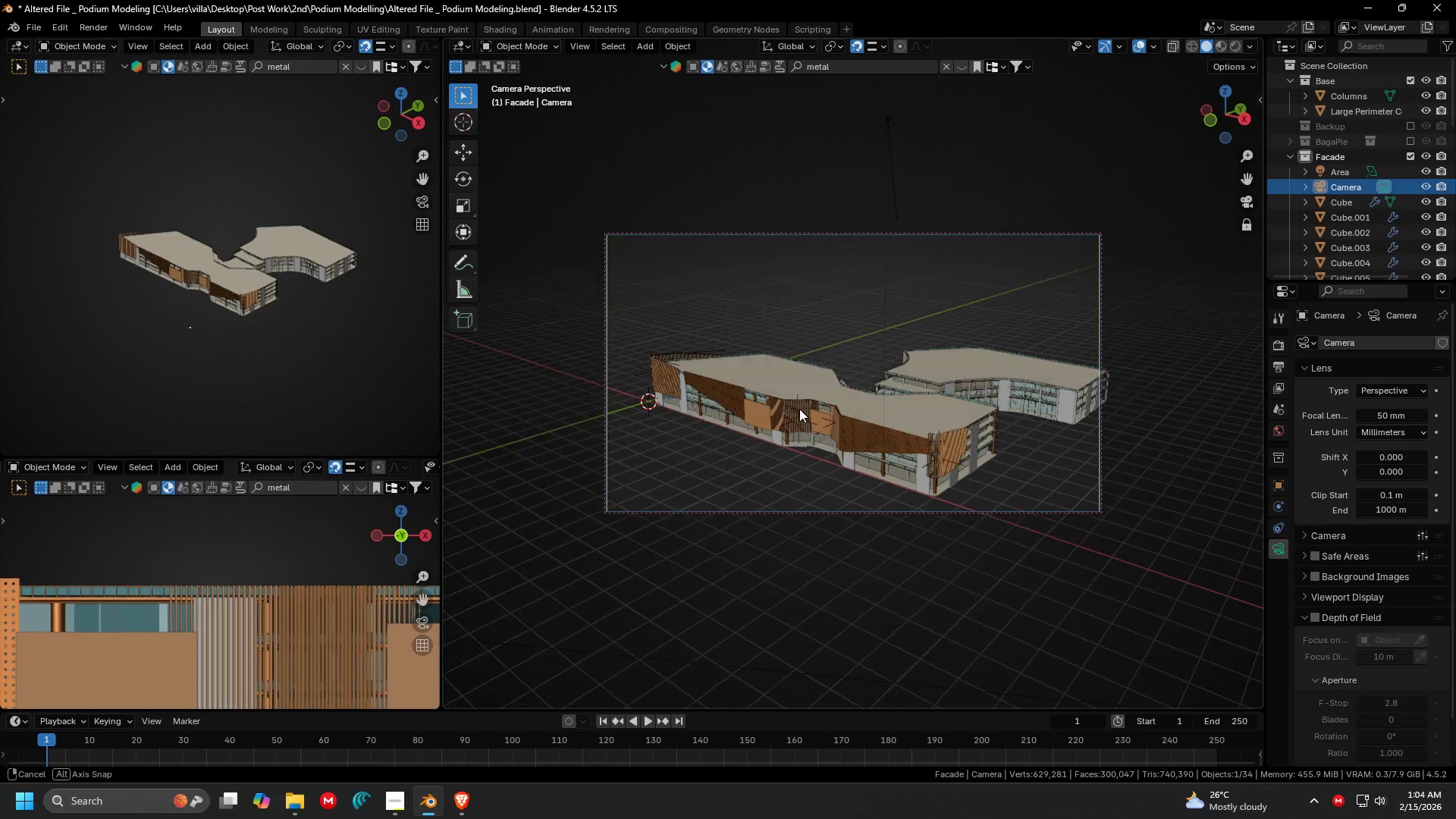 
key(Shift+ShiftLeft)
 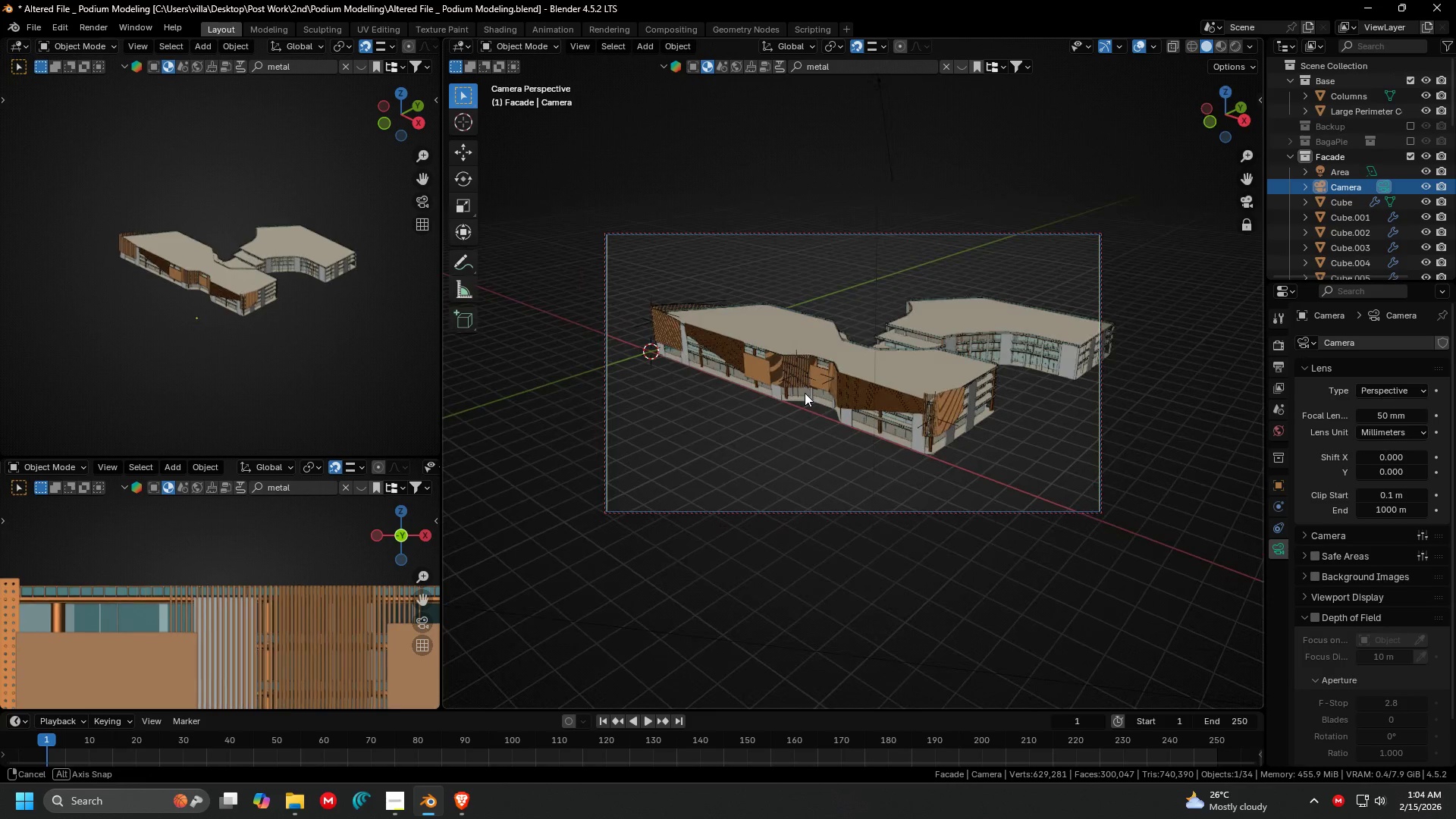 
hold_key(key=ControlLeft, duration=0.47)
 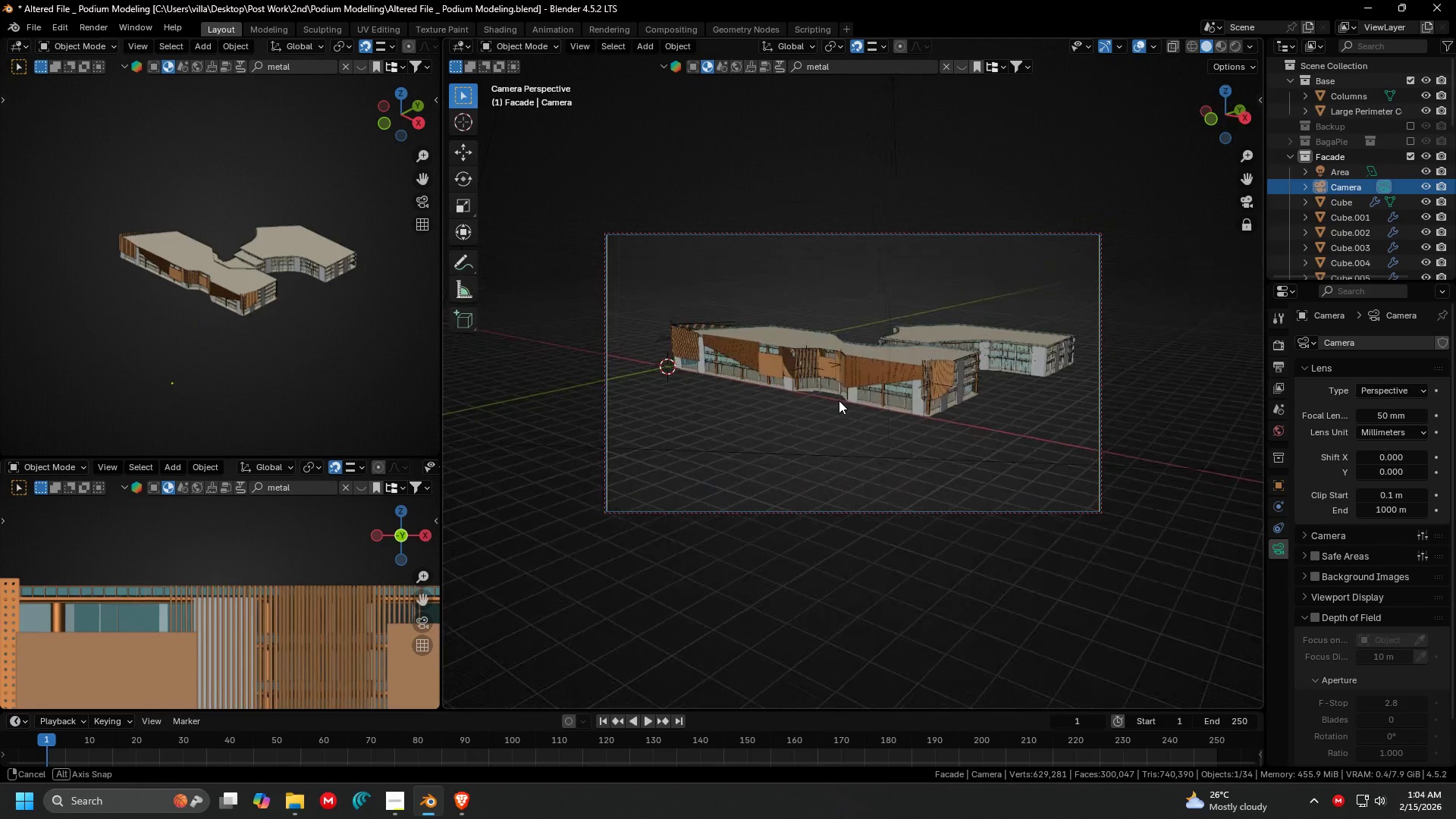 
hold_key(key=ShiftLeft, duration=0.69)
 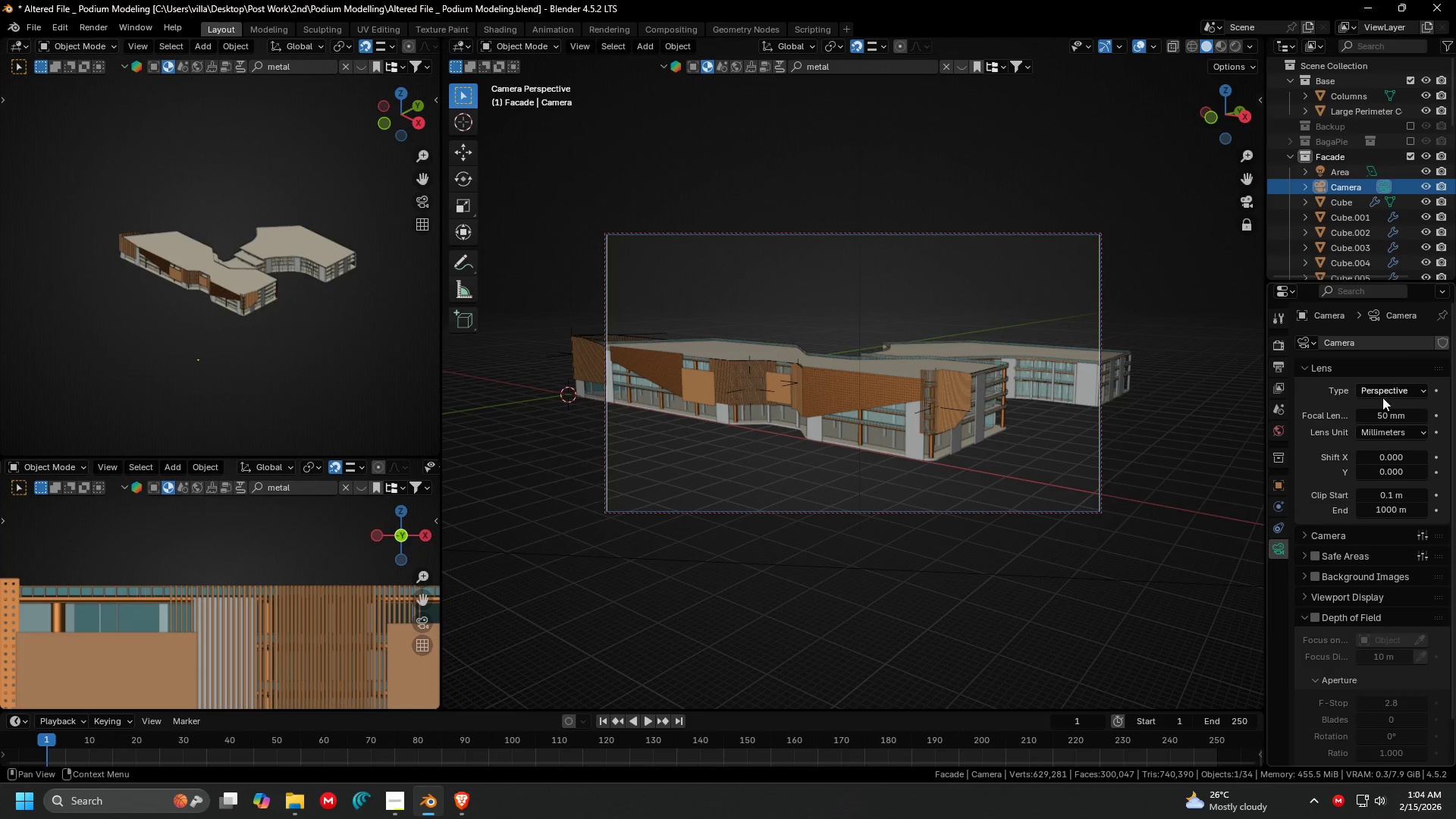 
scroll: coordinate [842, 381], scroll_direction: up, amount: 2.0
 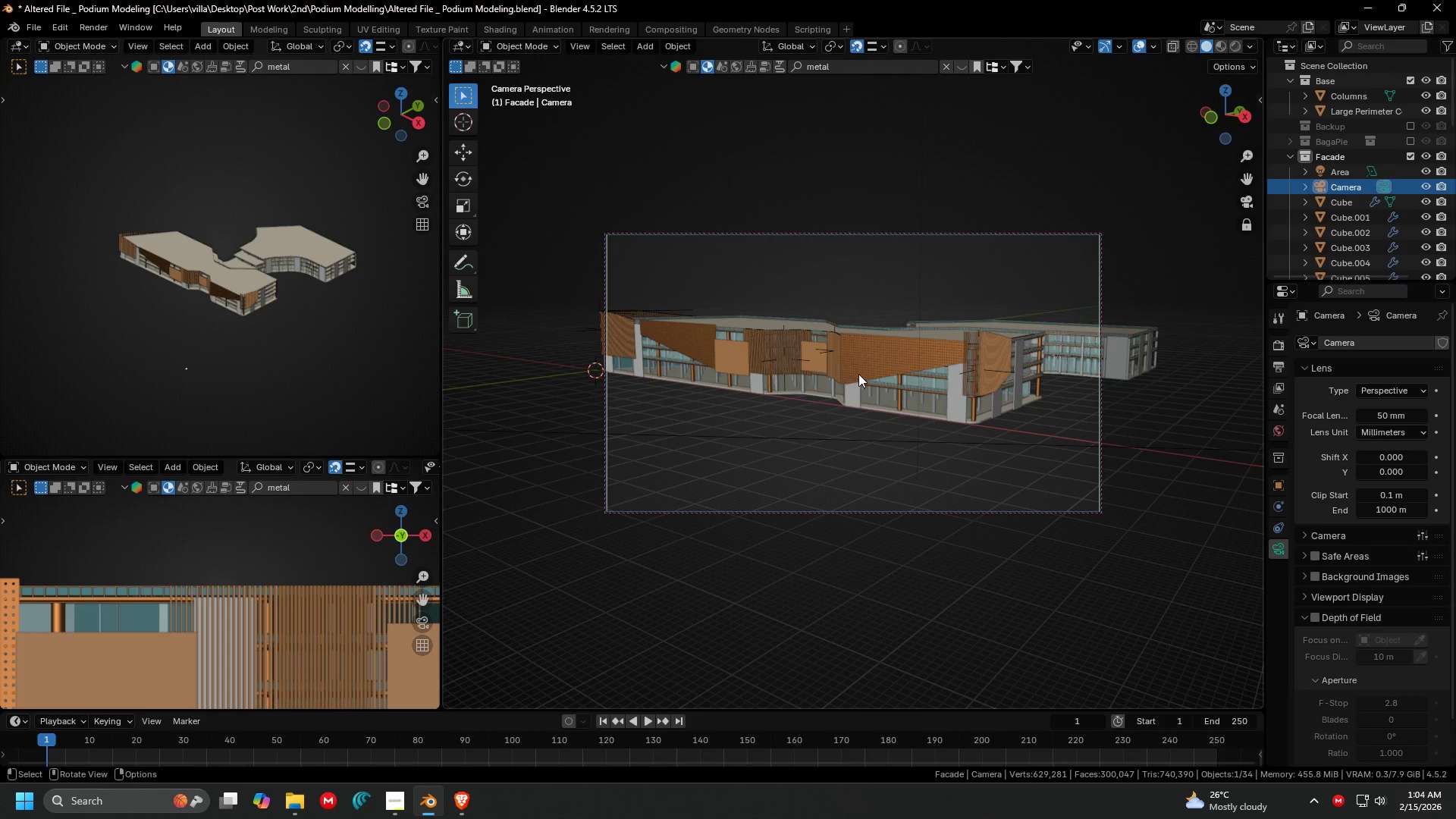 
left_click_drag(start_coordinate=[1387, 414], to_coordinate=[203, 415])
 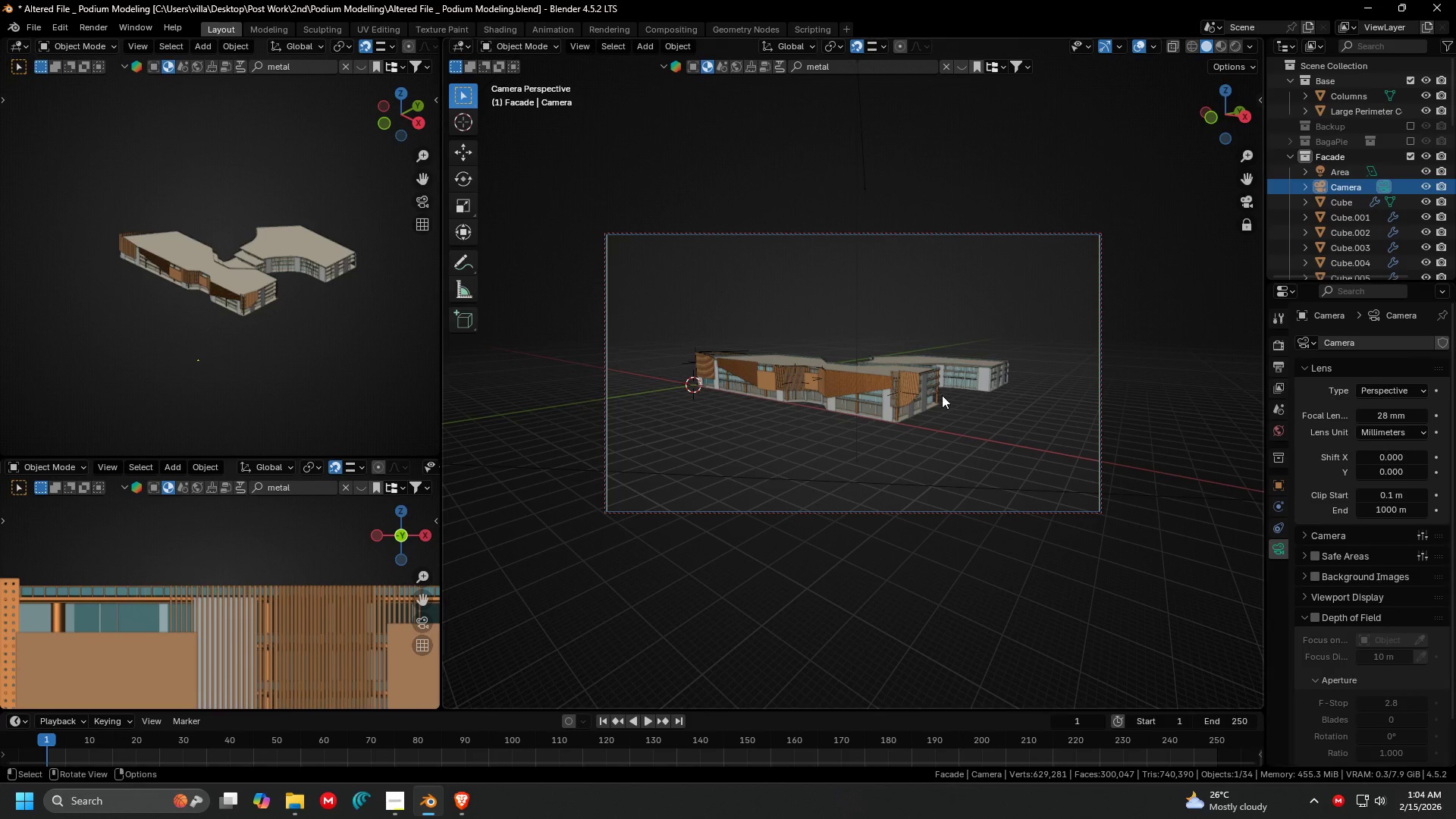 
hold_key(key=ControlLeft, duration=1.23)
 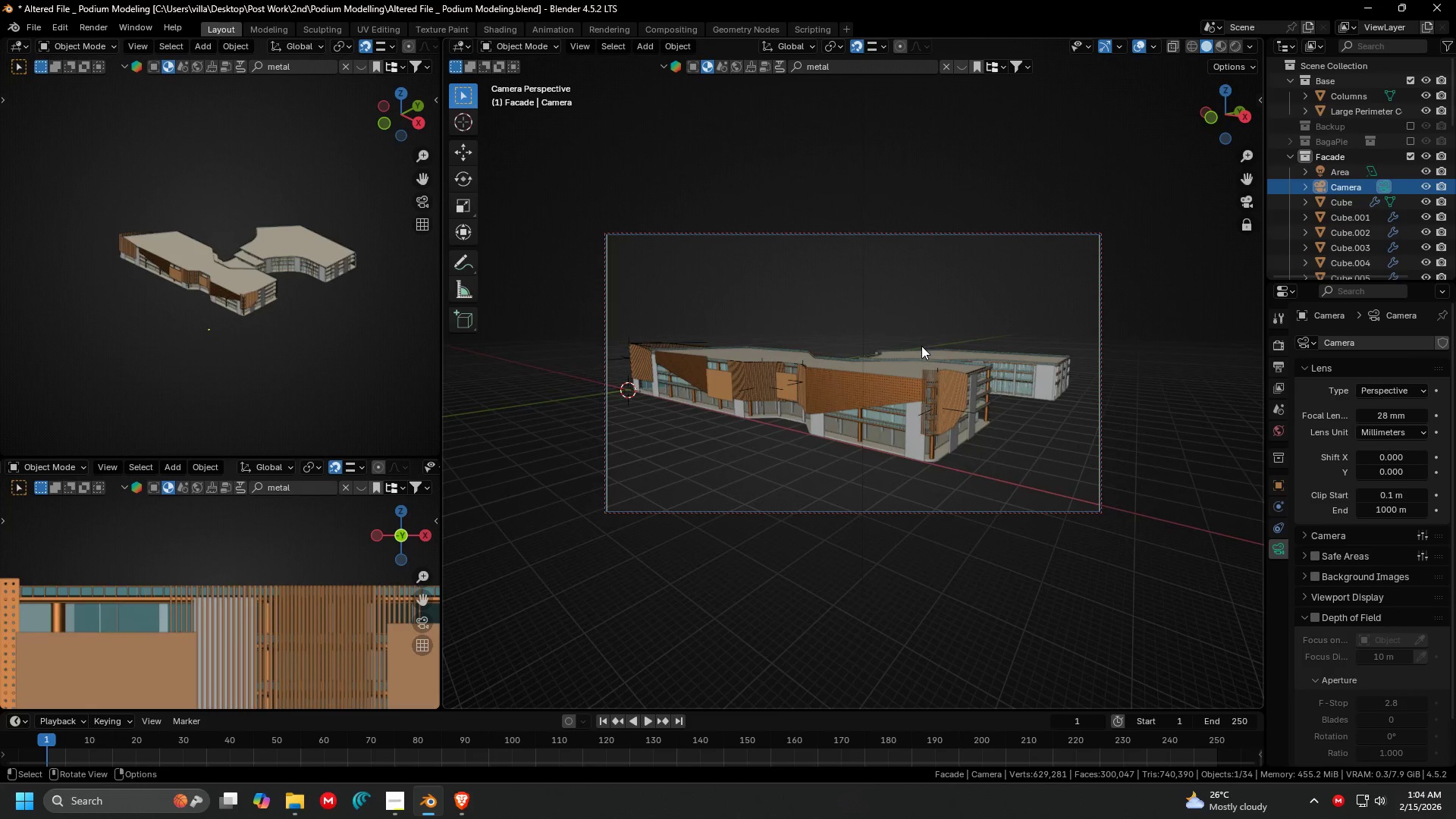 
hold_key(key=ControlLeft, duration=0.33)
 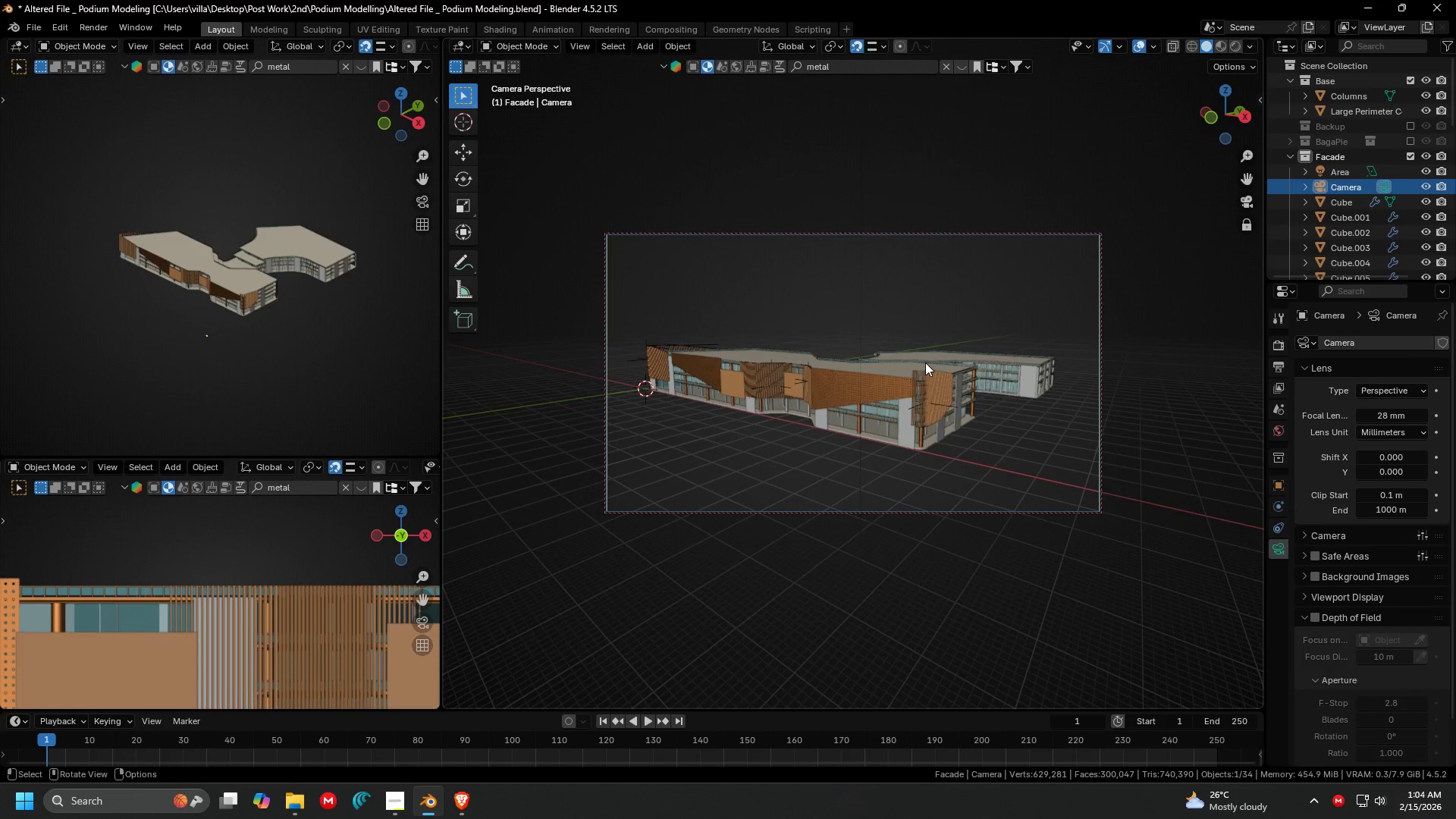 
key(Shift+ShiftLeft)
 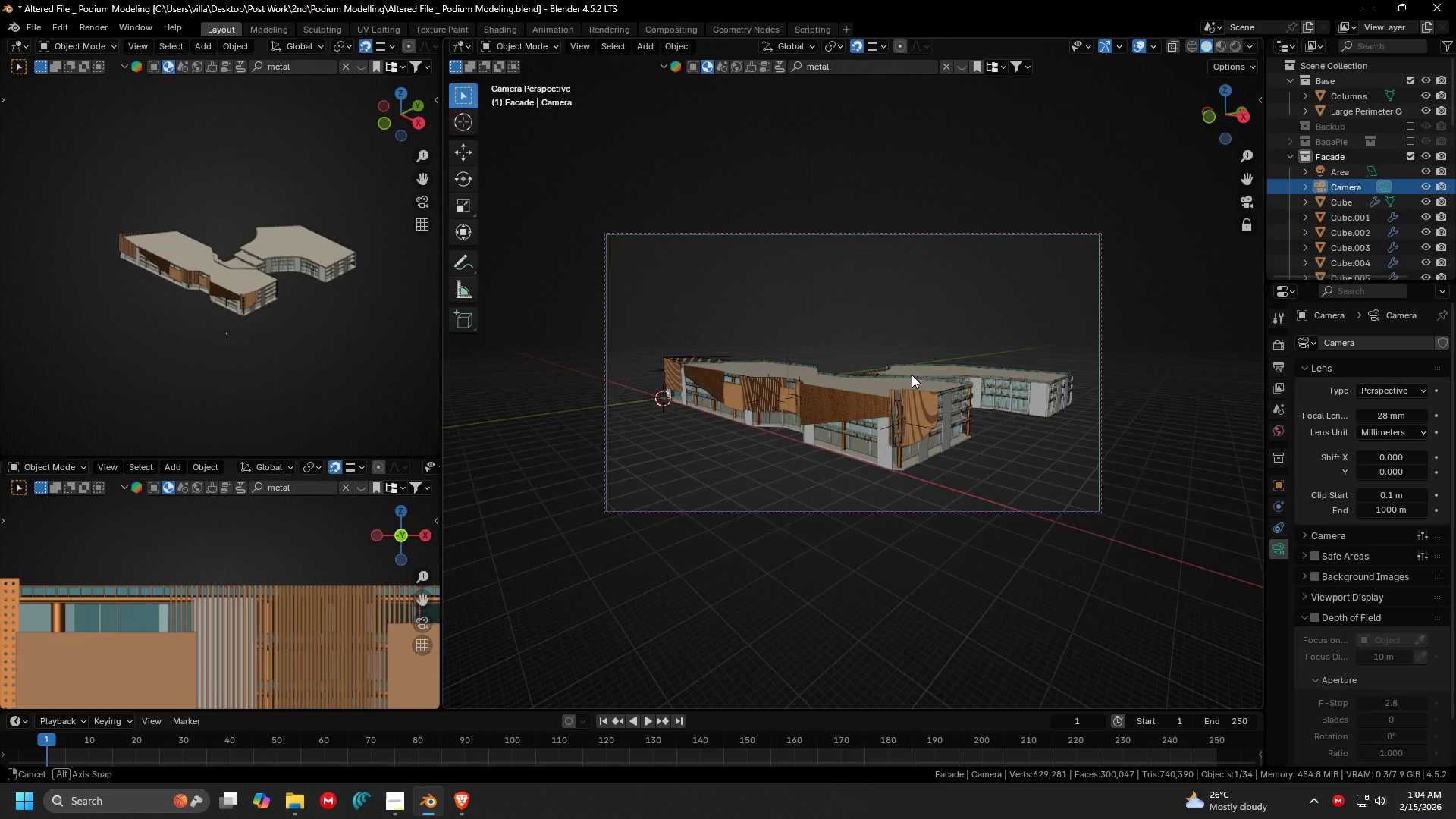 
hold_key(key=ShiftLeft, duration=0.36)
 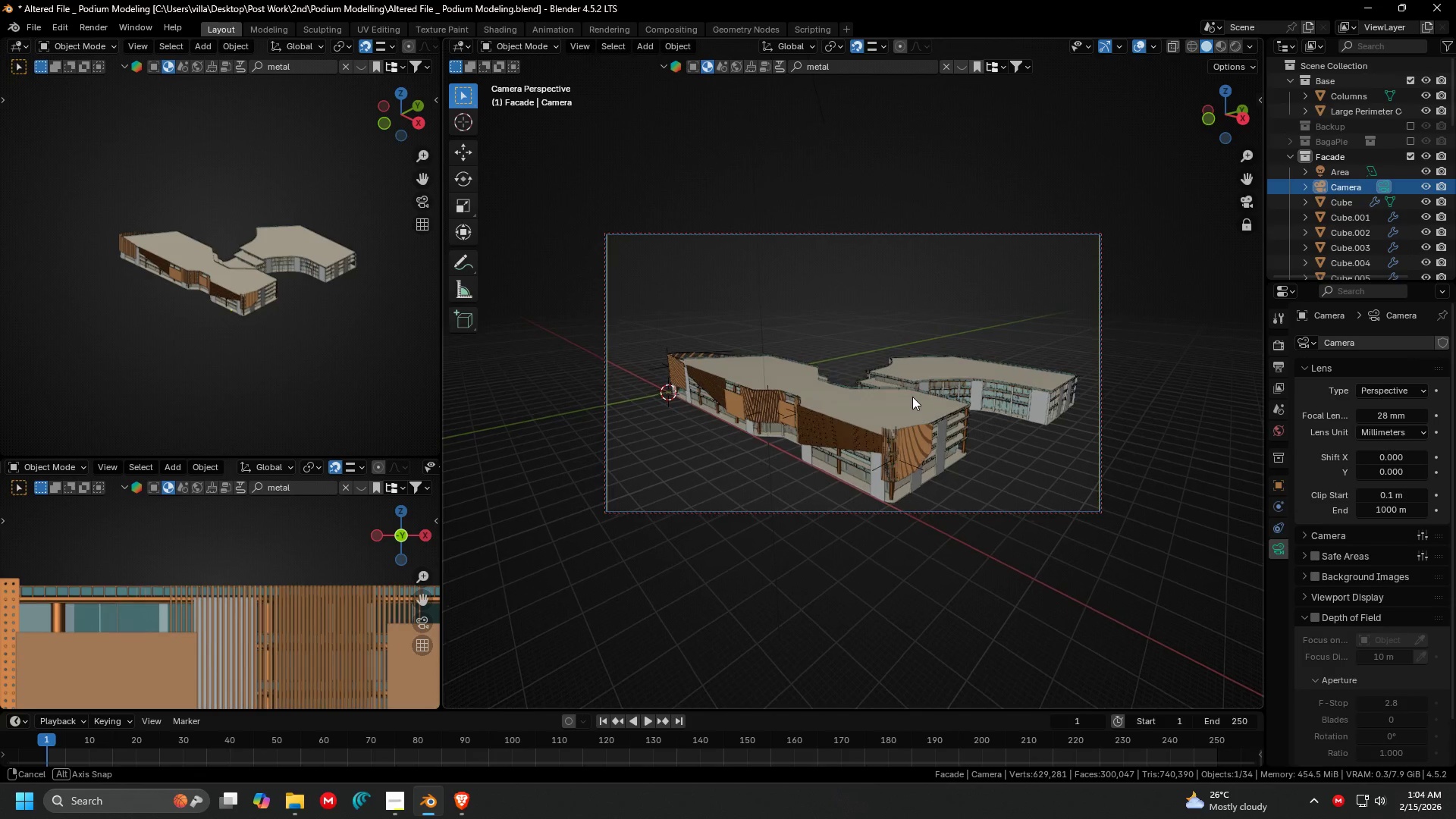 
hold_key(key=ShiftLeft, duration=1.22)
 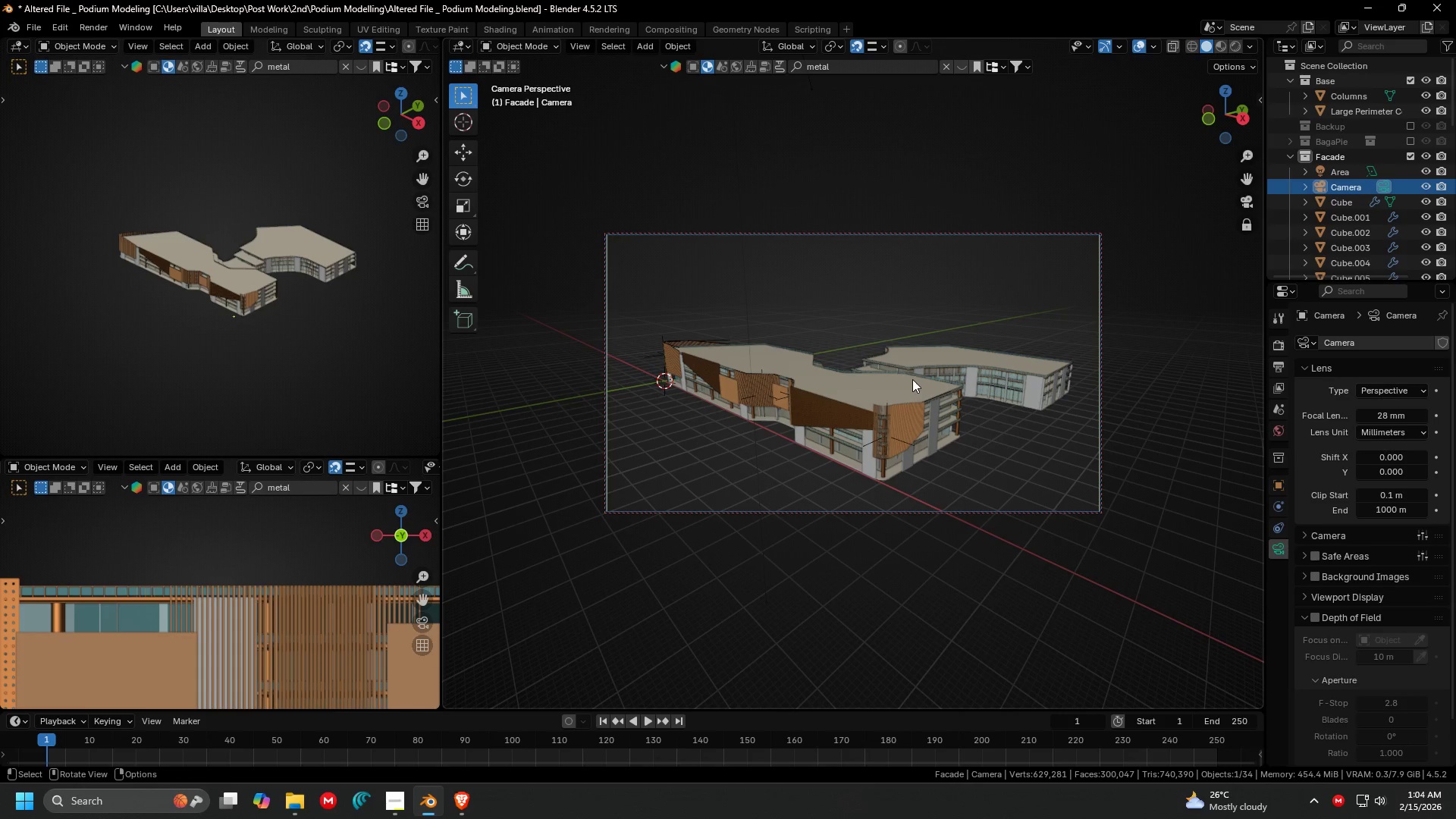 
hold_key(key=ShiftLeft, duration=0.78)
 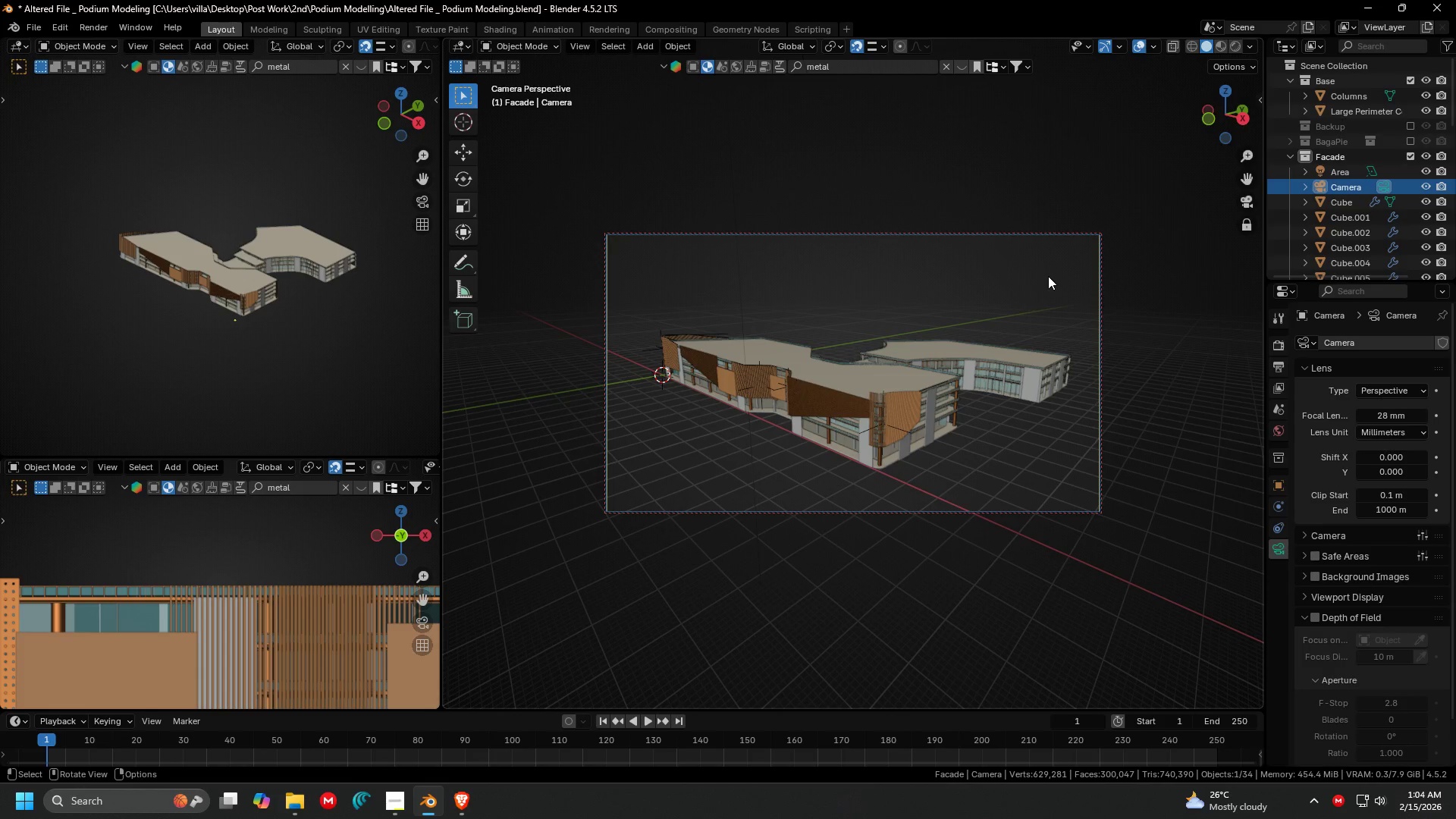 
key(N)
 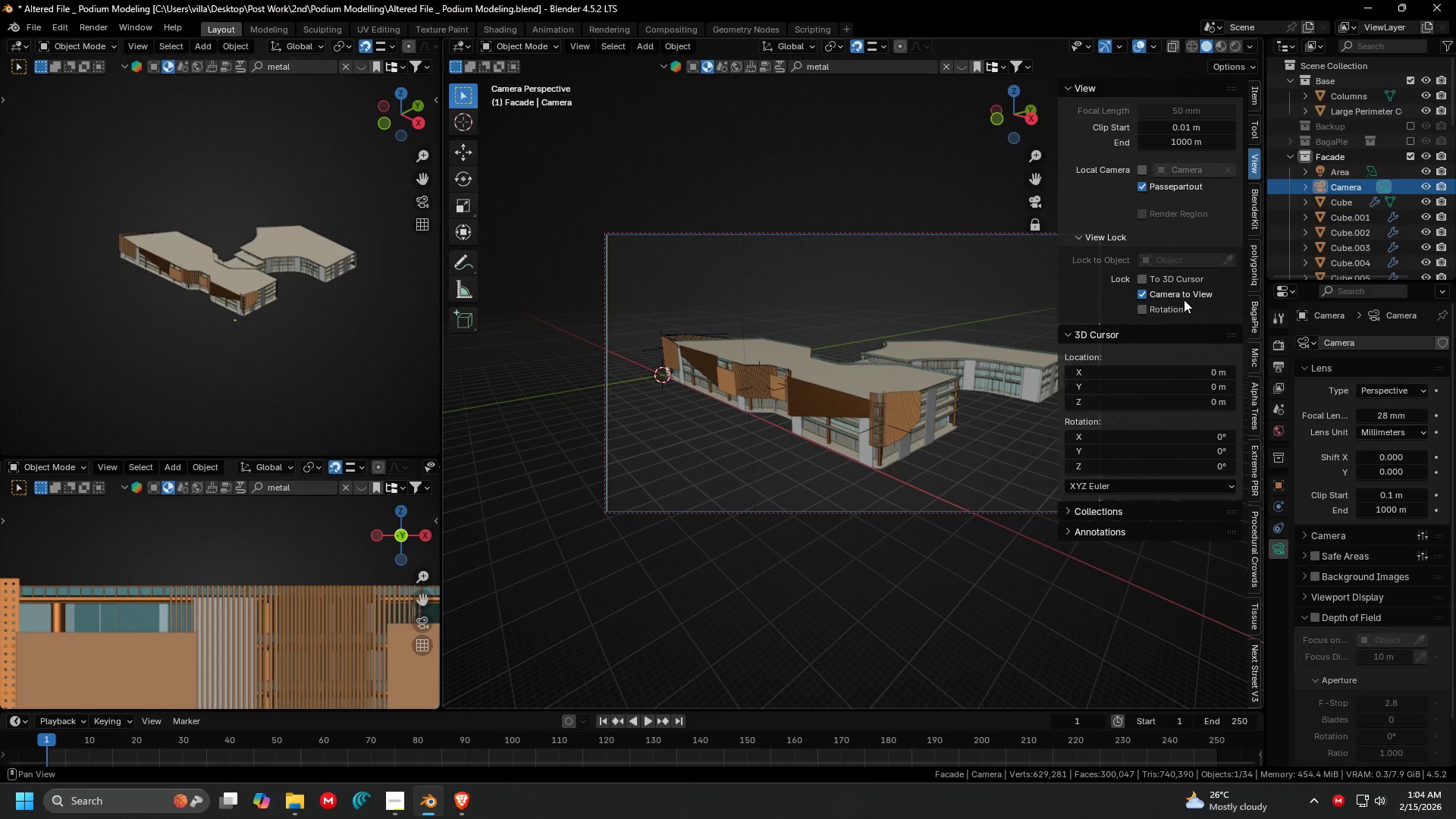 
left_click([1183, 292])
 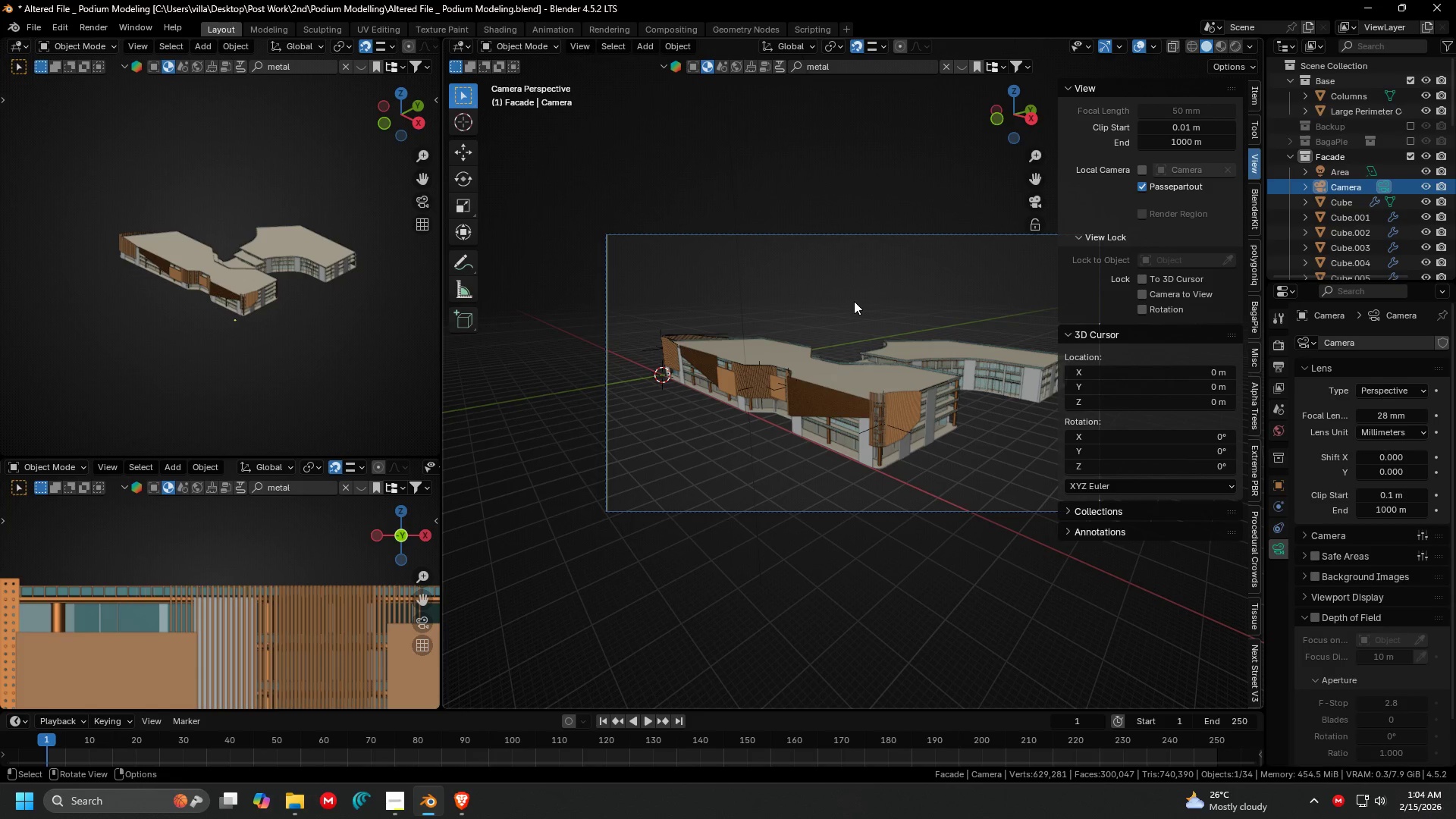 
left_click([853, 301])
 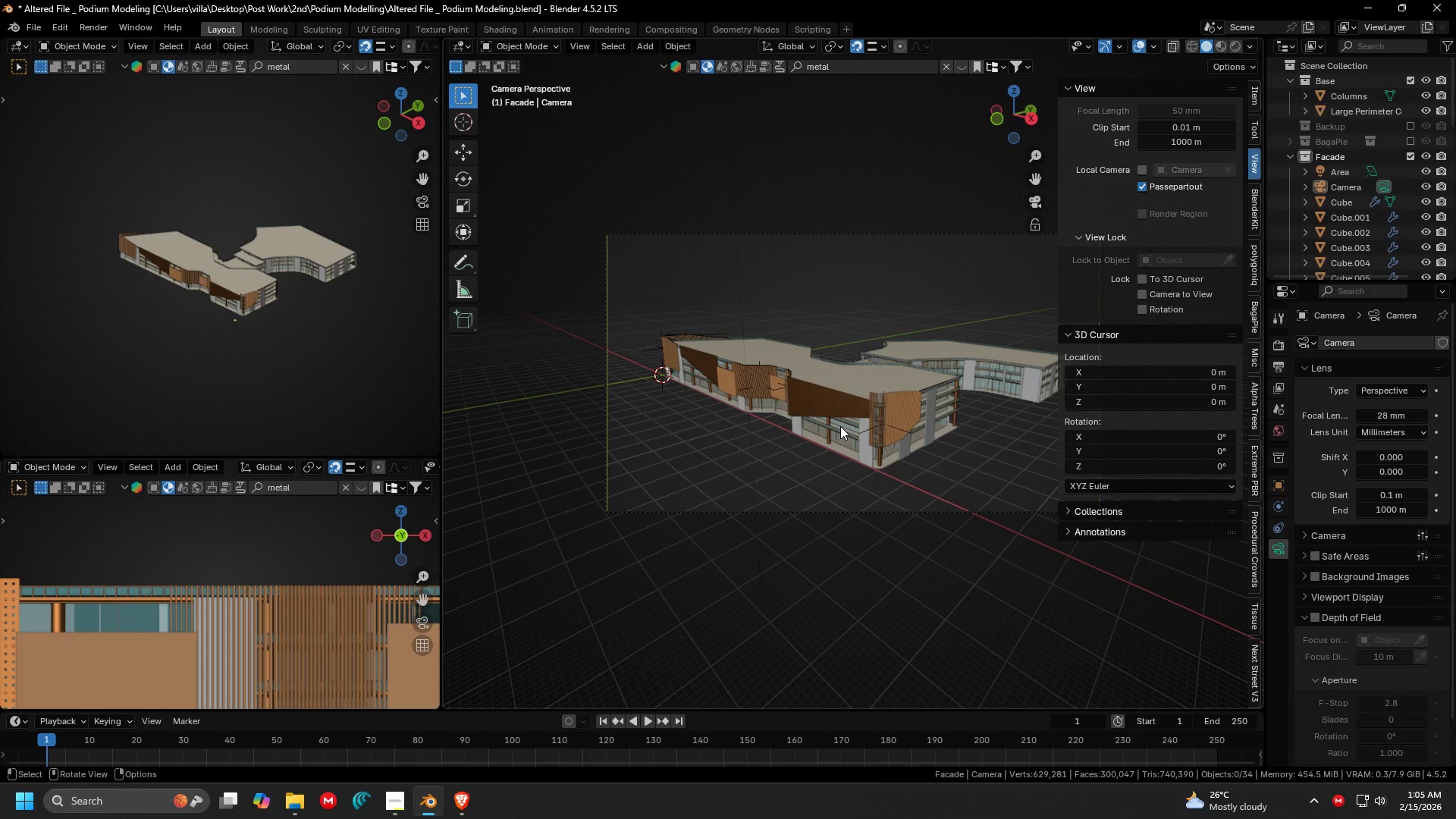 
key(Control+ControlLeft)
 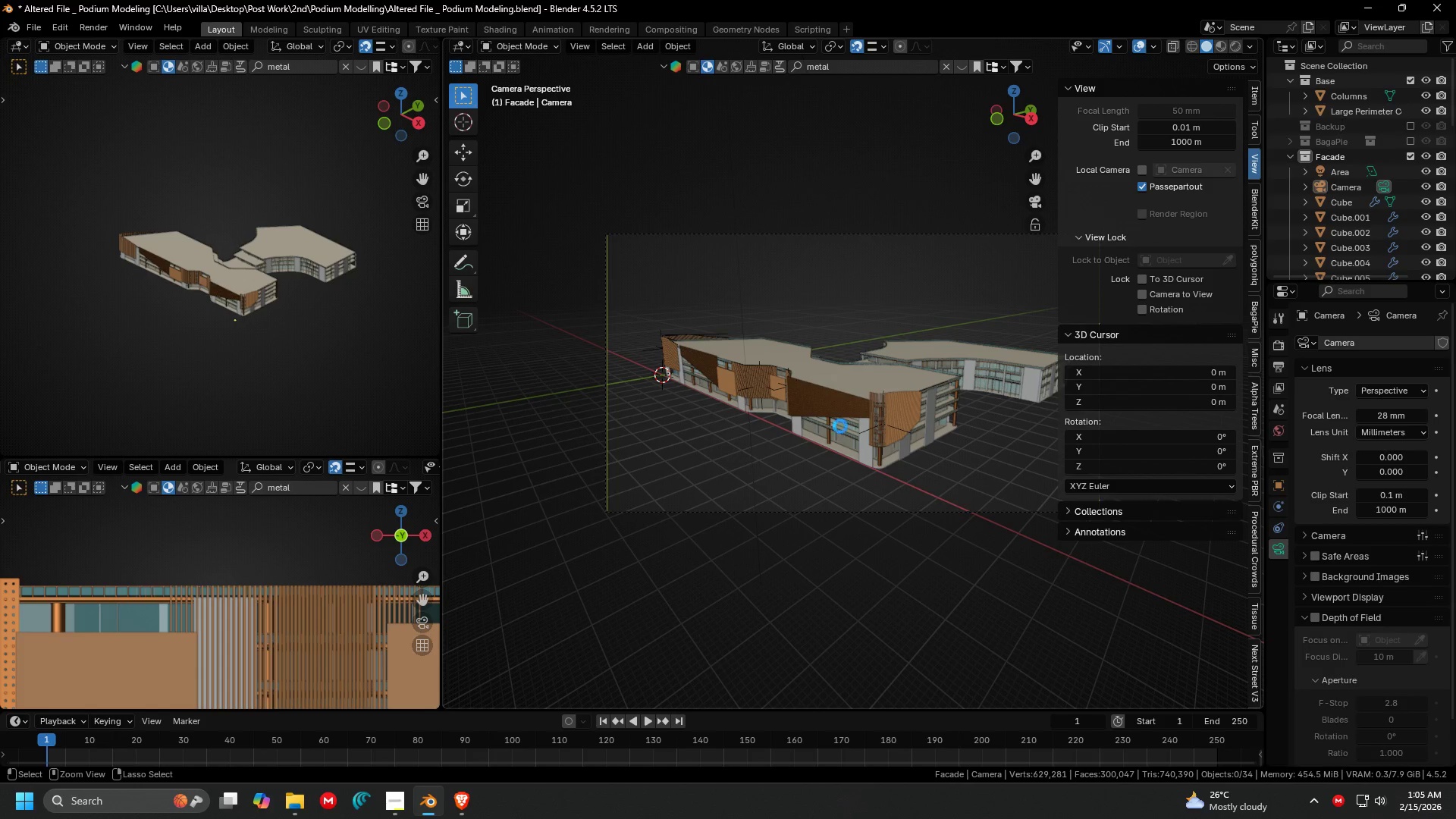 
key(Control+S)
 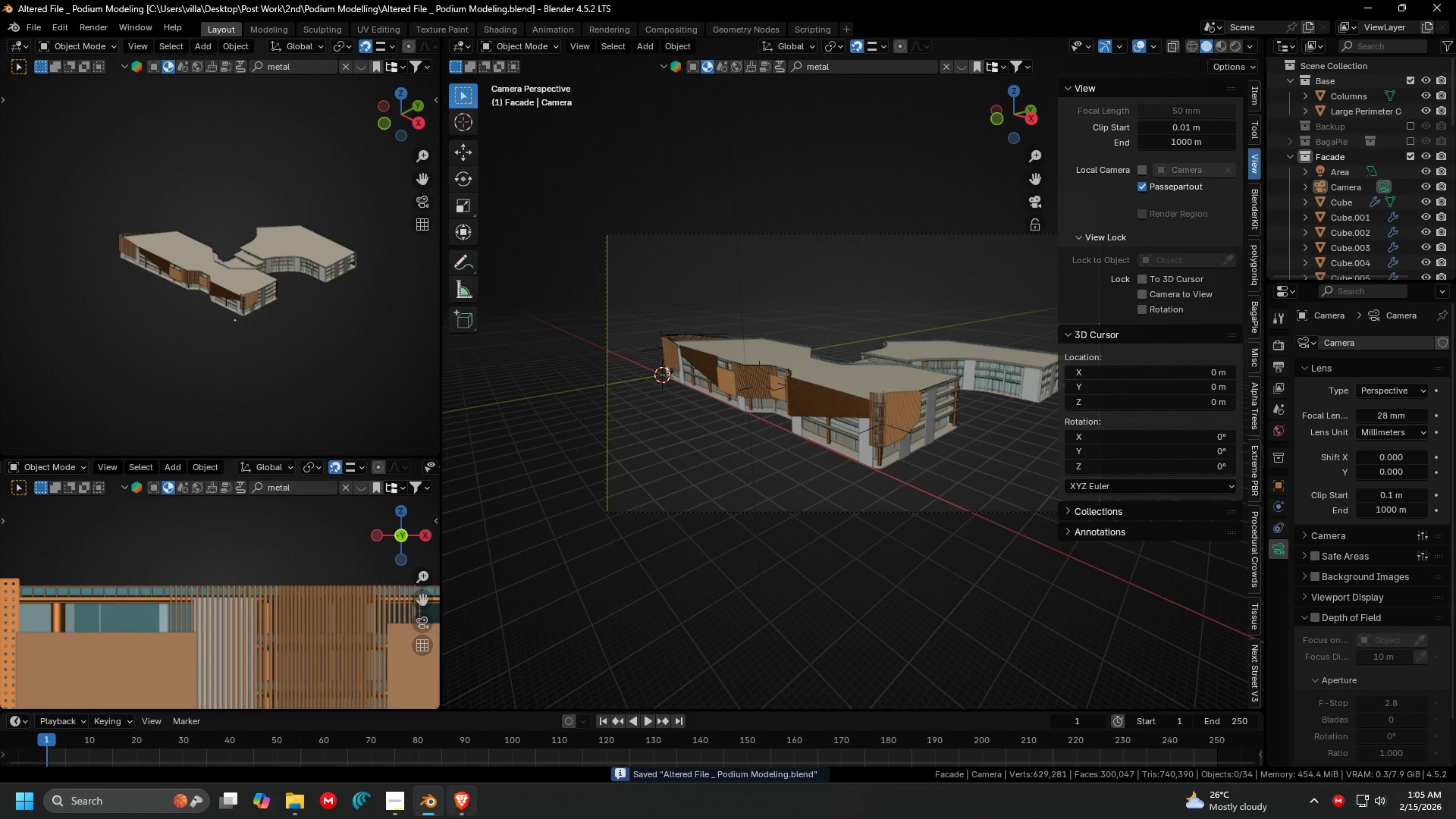 
left_click([395, 817])